 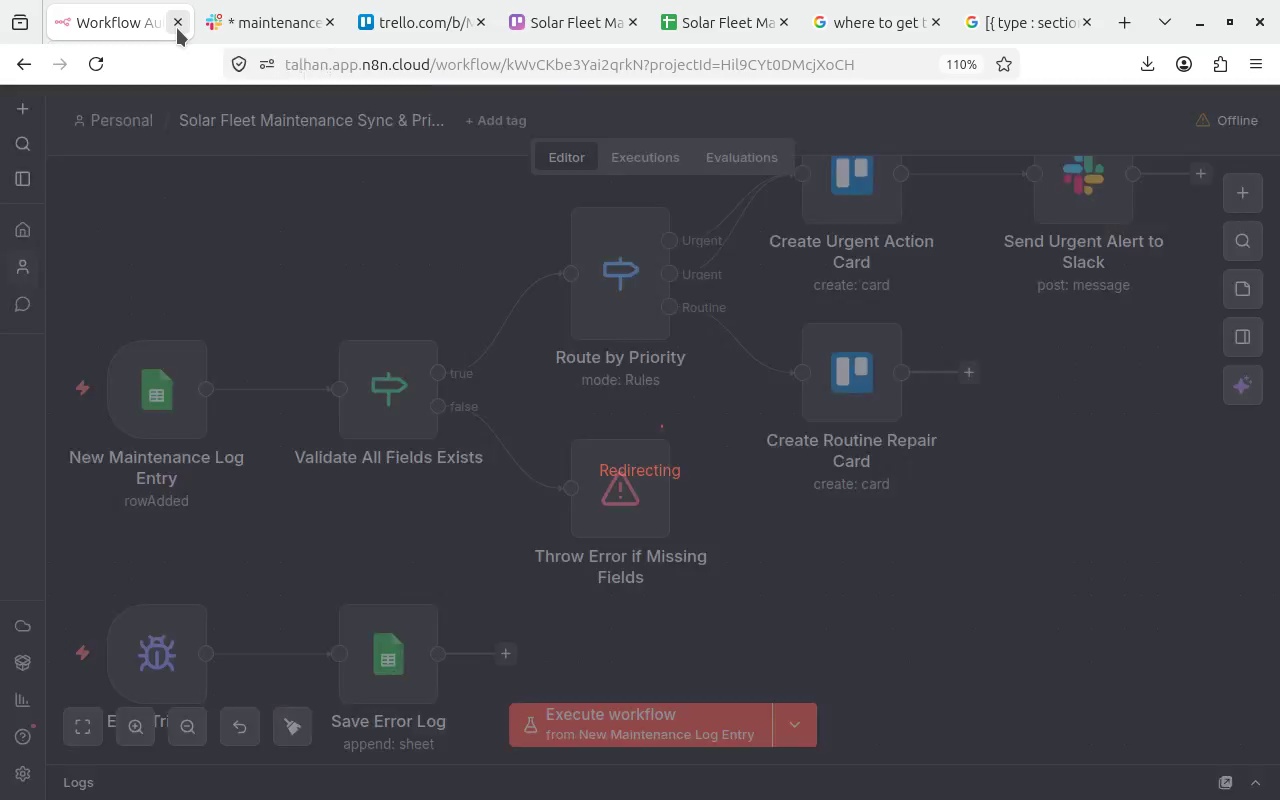 
middle_click([177, 28])
 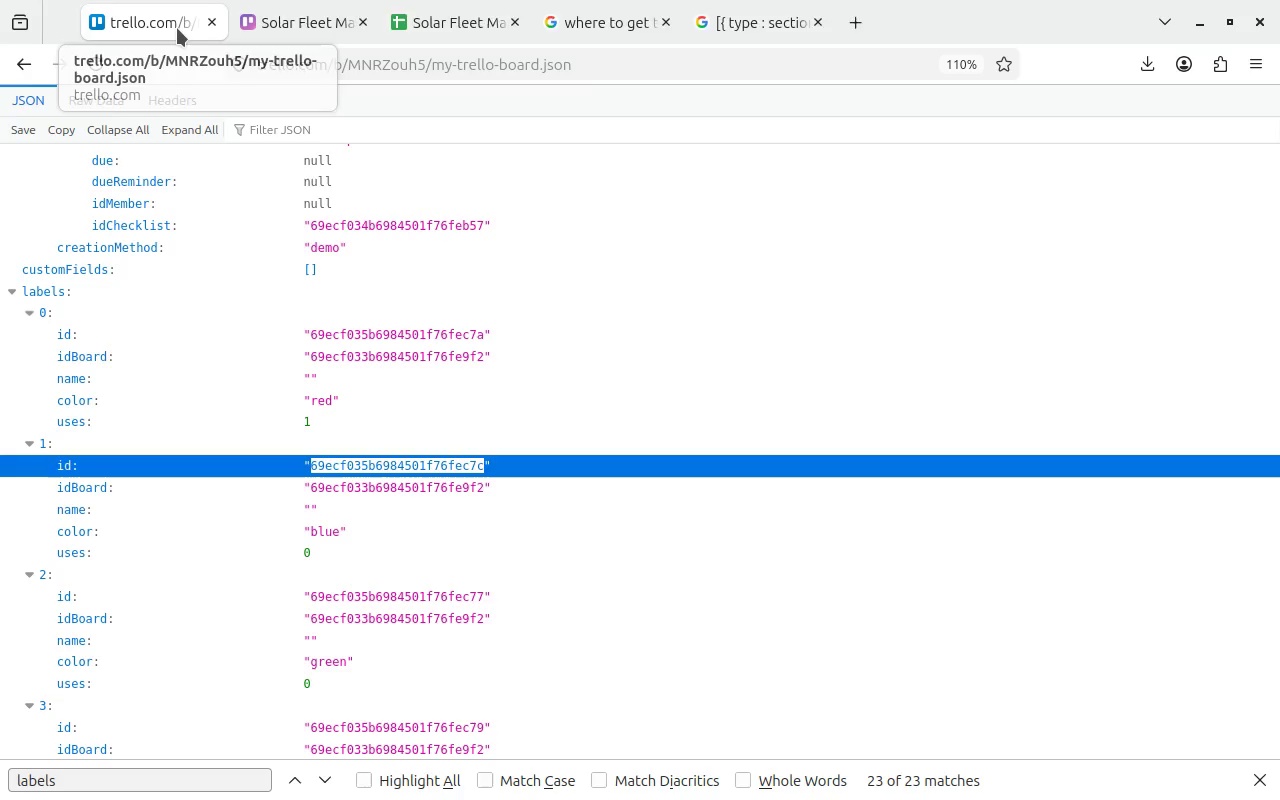 
middle_click([177, 28])
 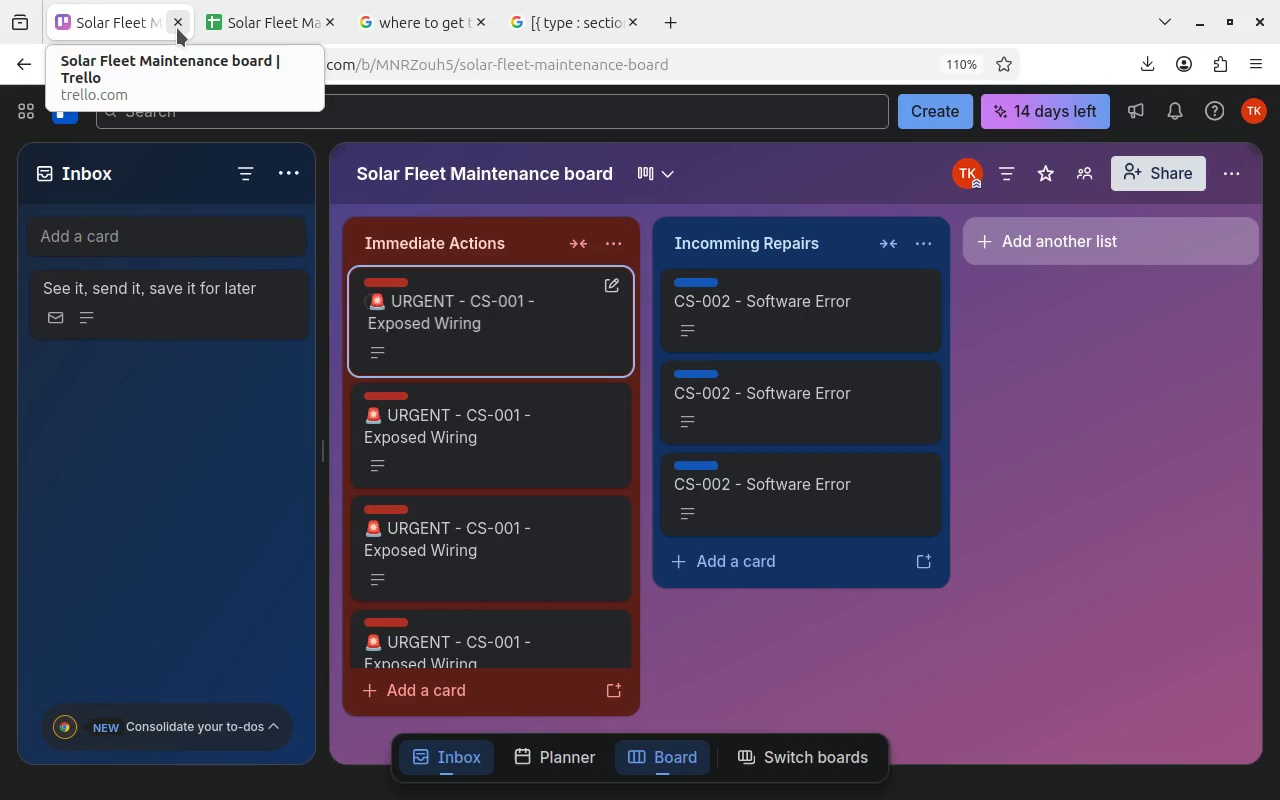 
middle_click([177, 28])
 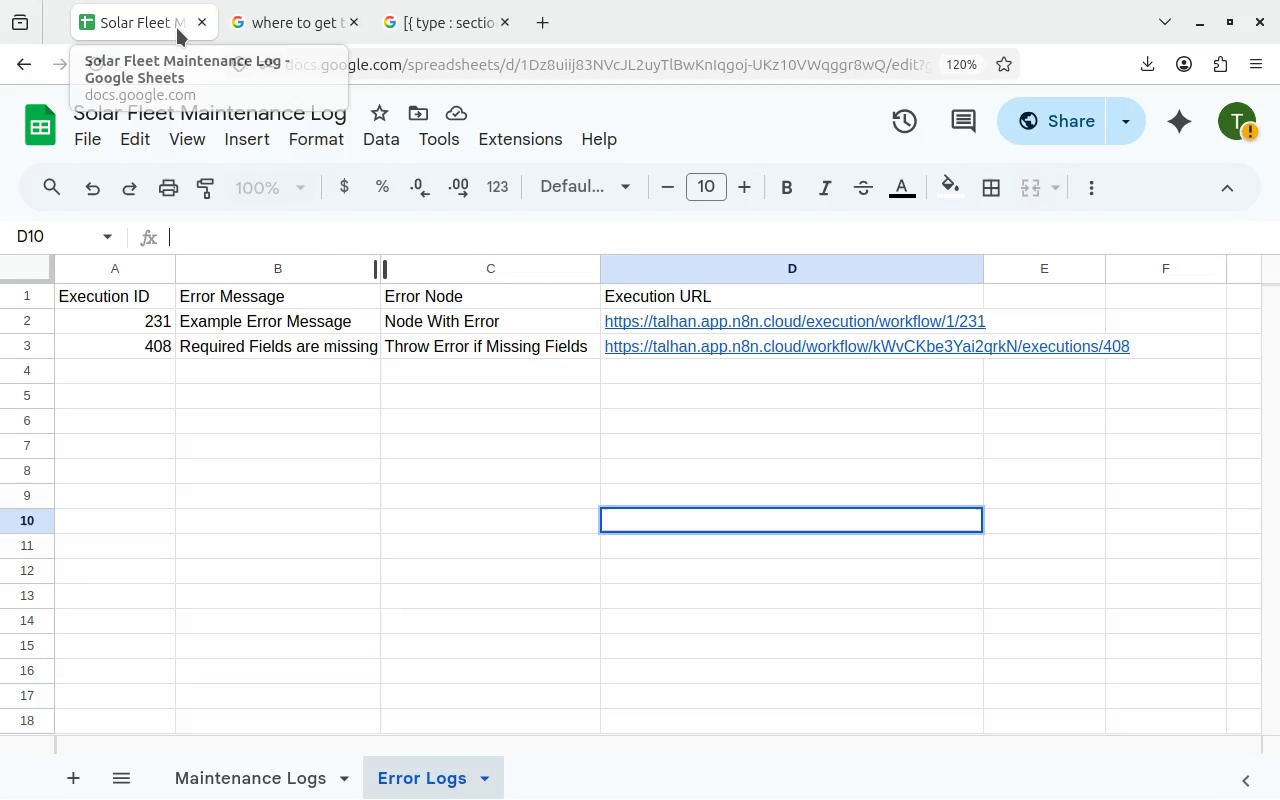 
middle_click([177, 28])
 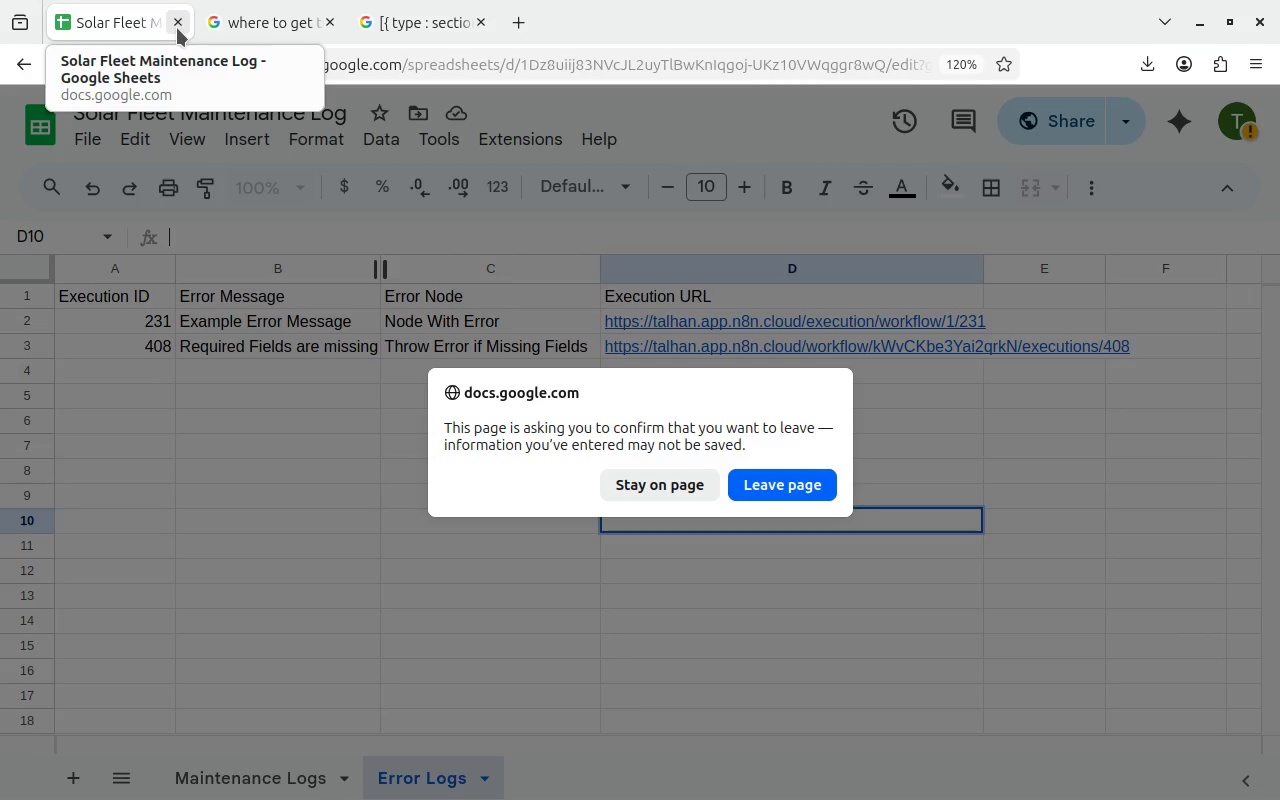 
middle_click([177, 28])
 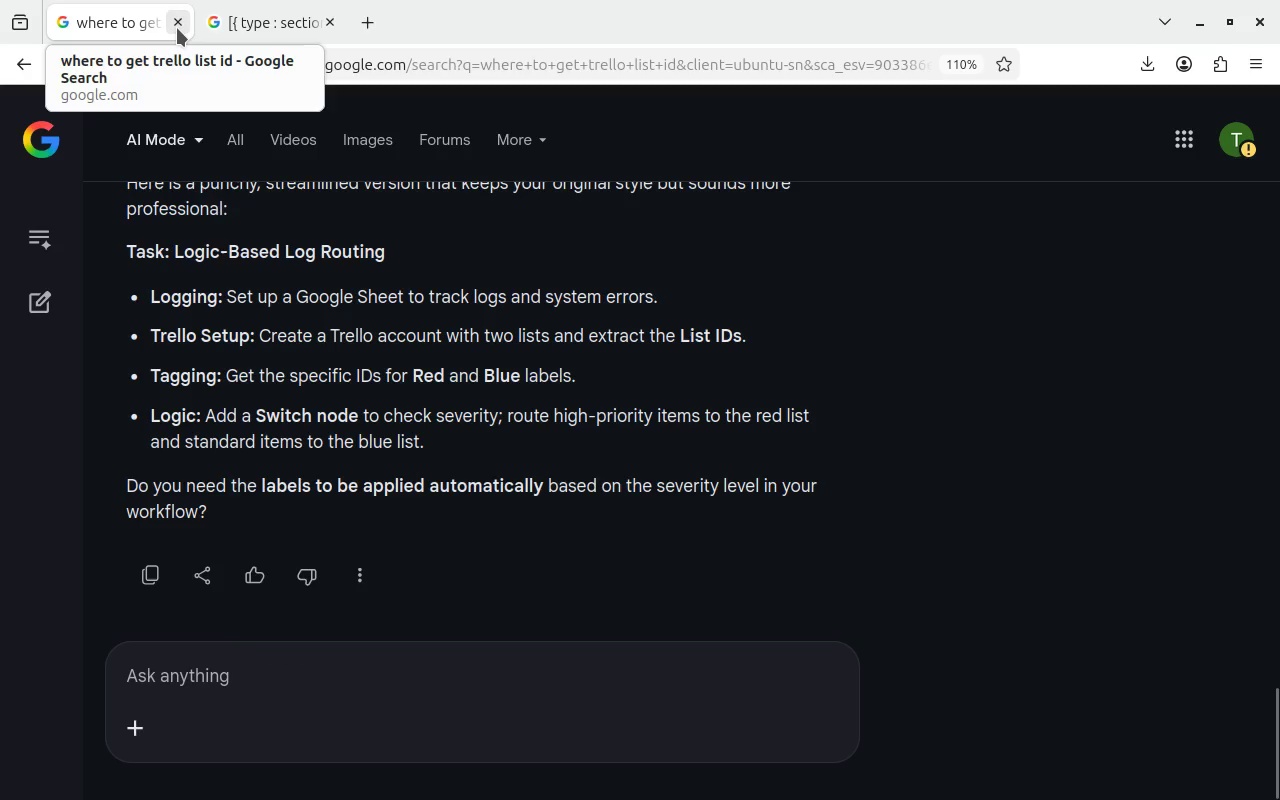 
middle_click([177, 28])
 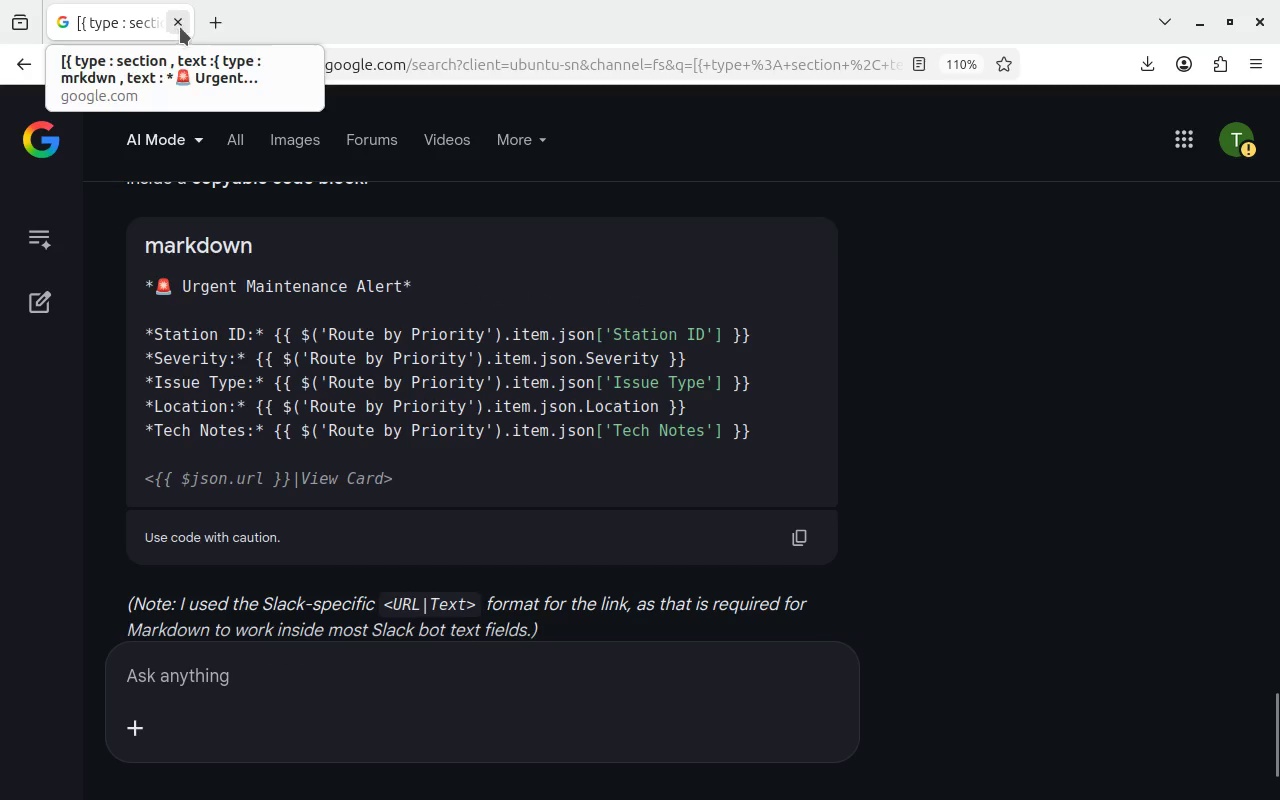 
left_click([203, 17])
 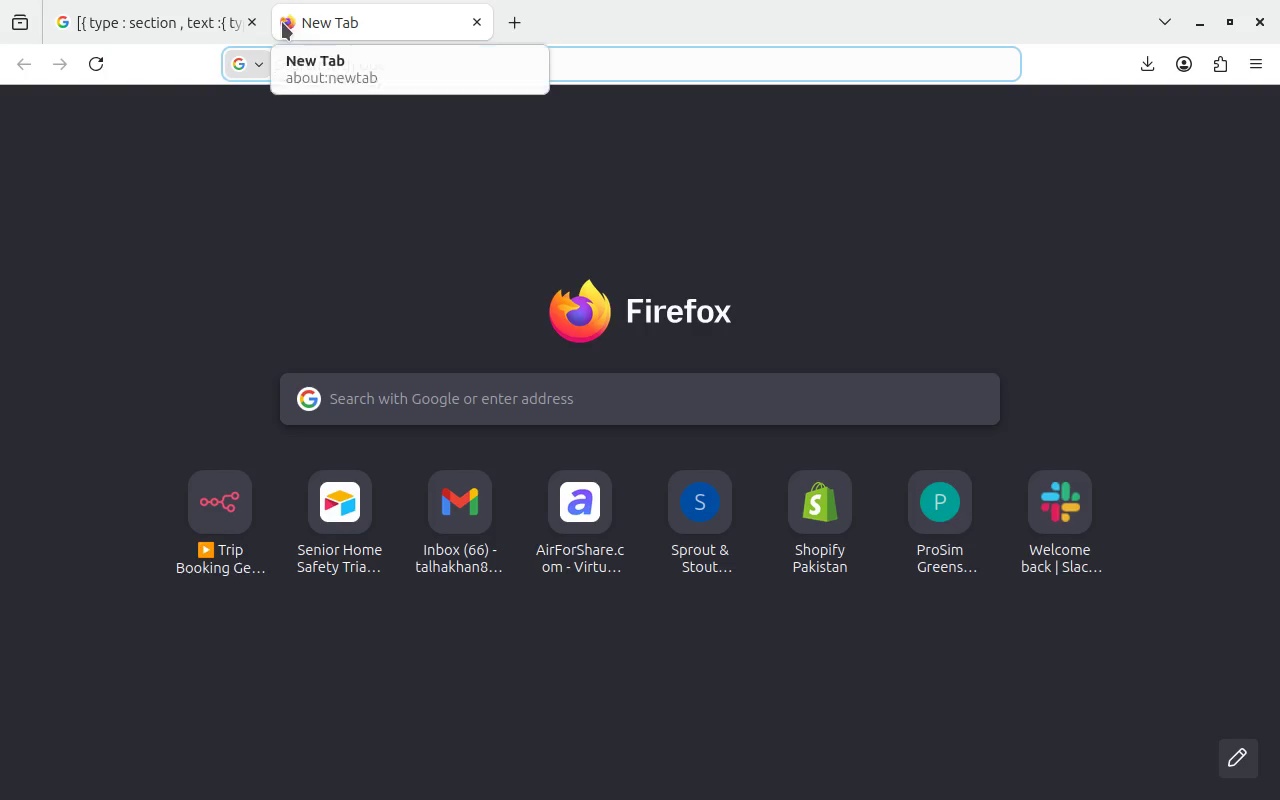 
left_click([257, 25])
 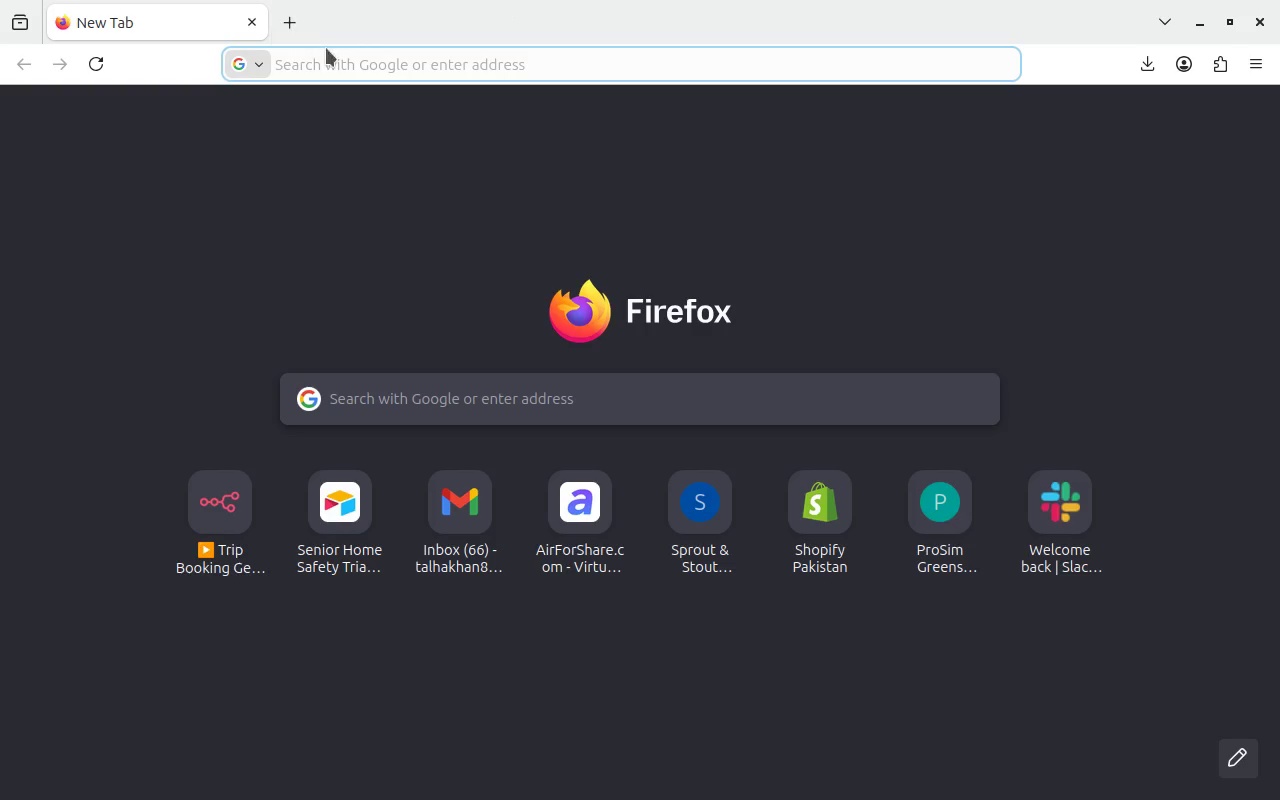 
left_click([351, 57])
 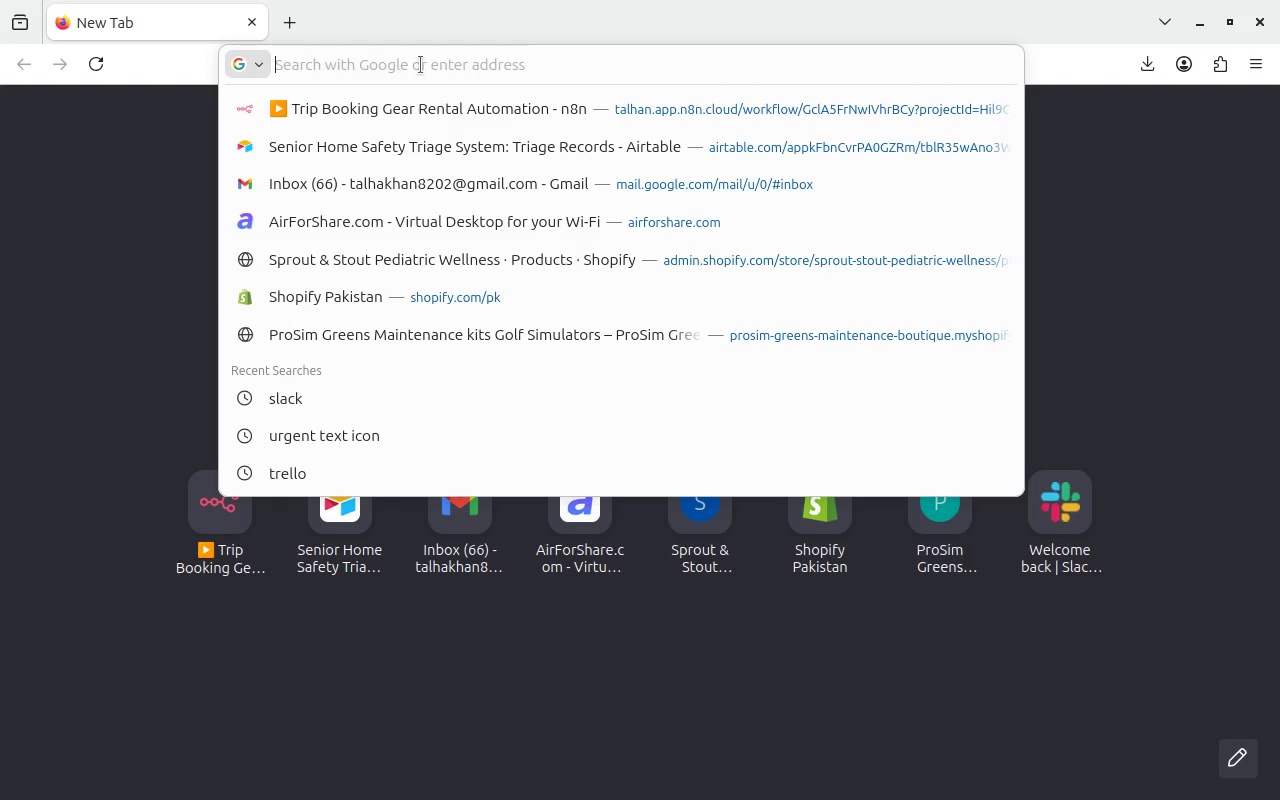 
type(shpo)
key(Backspace)
key(Backspace)
type(opify)
 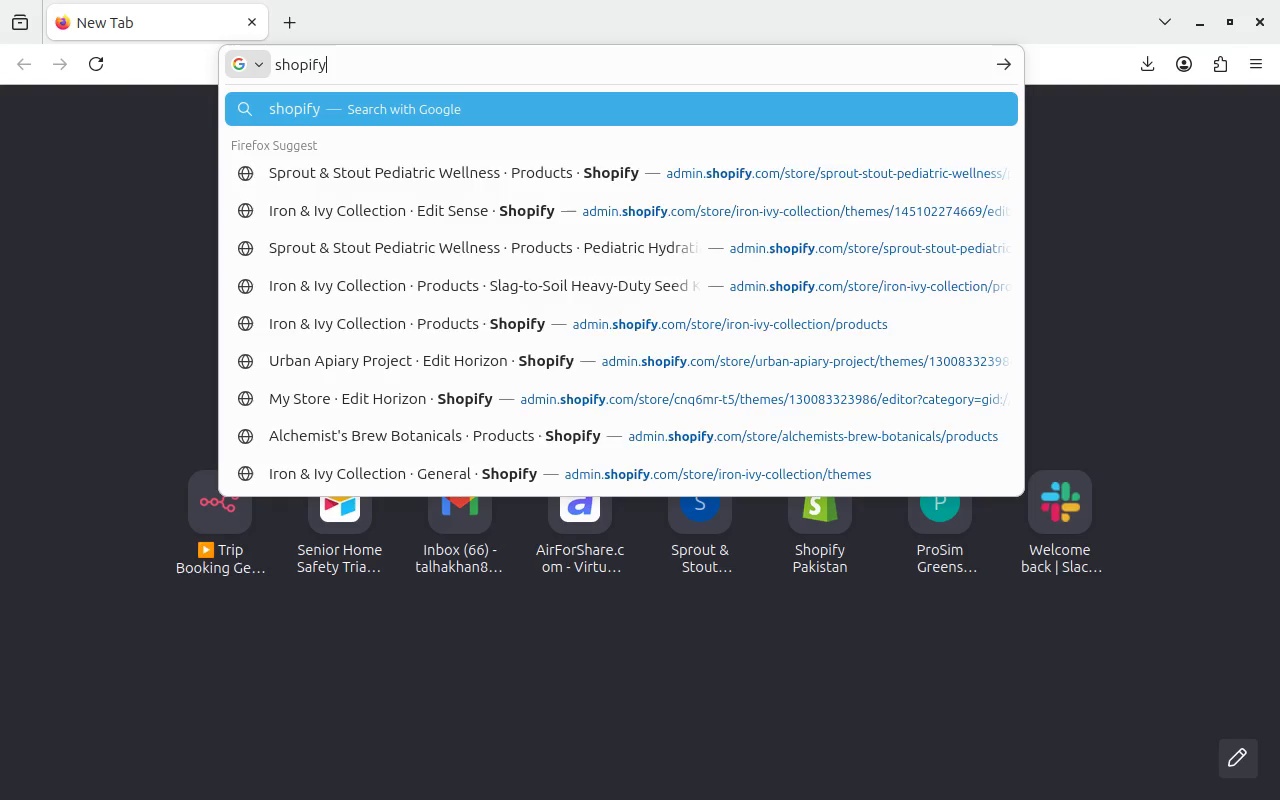 
key(Enter)
 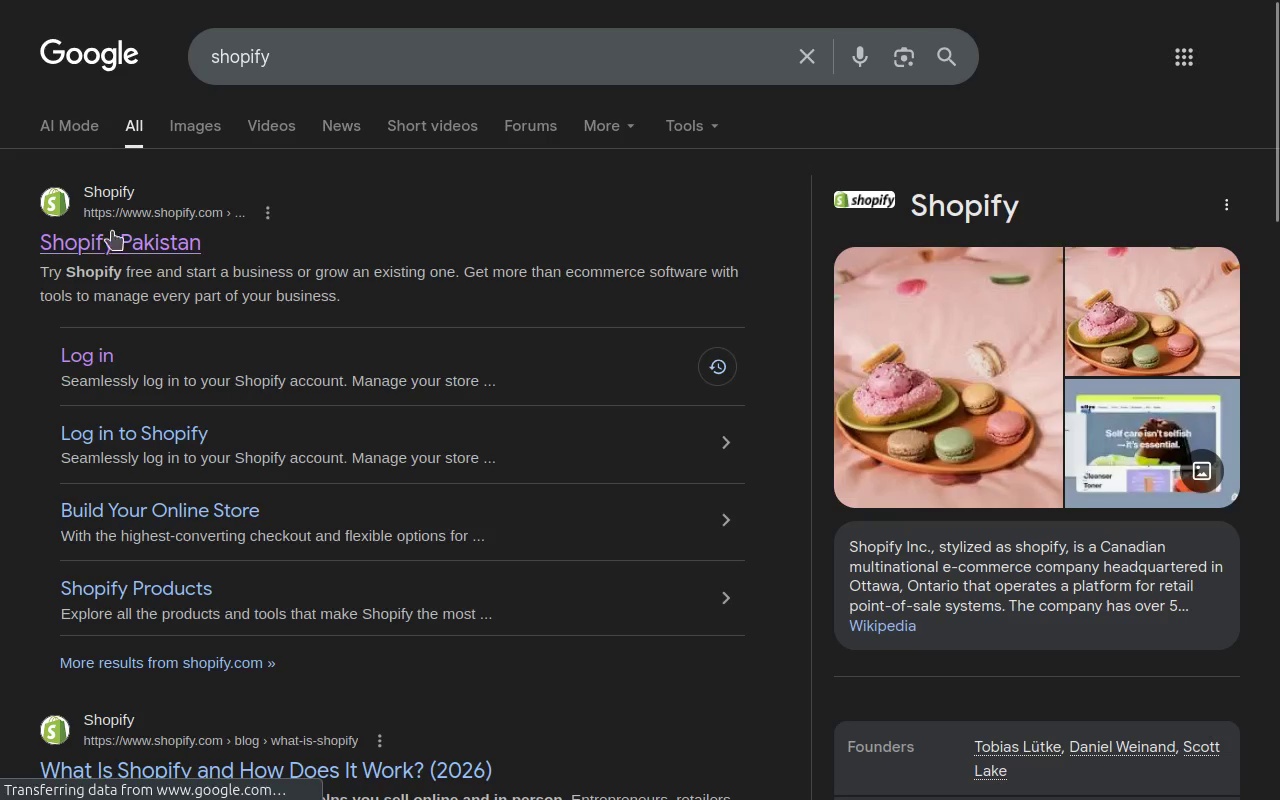 
left_click([80, 237])
 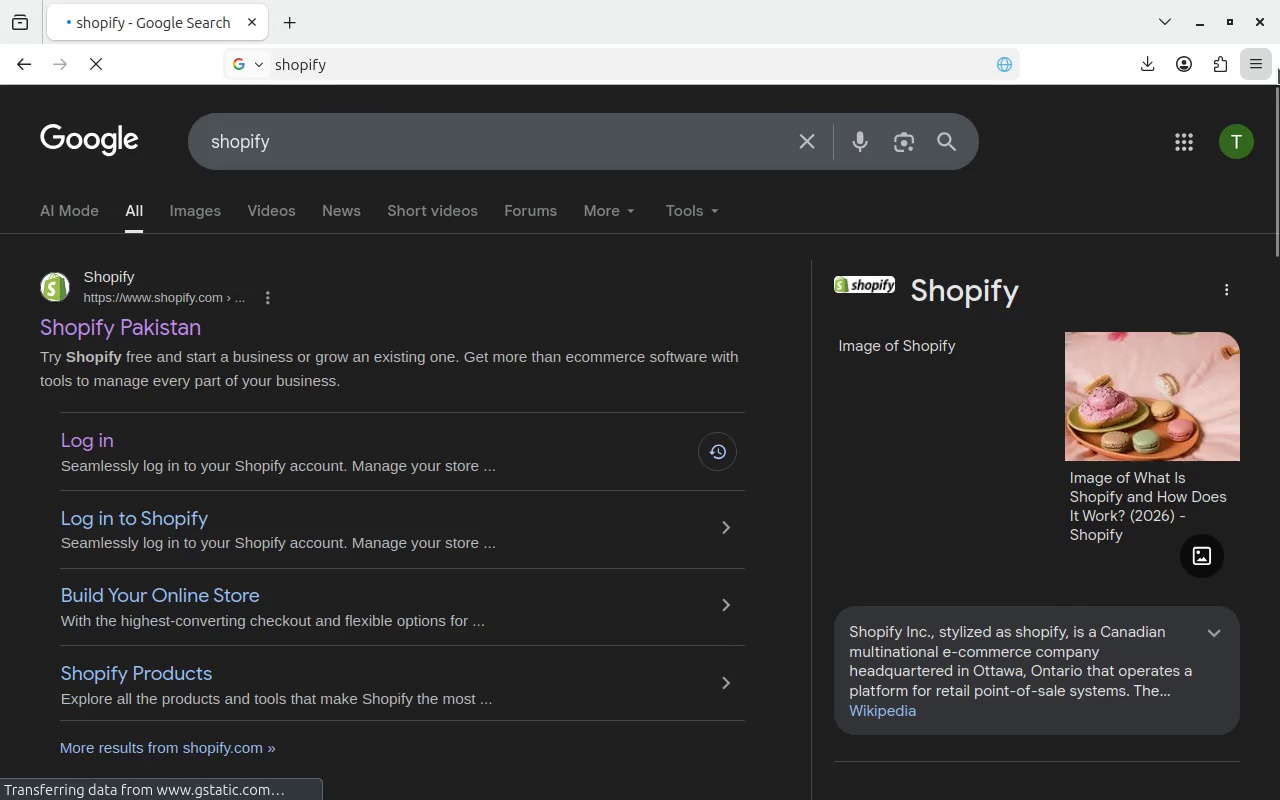 
left_click([1267, 73])
 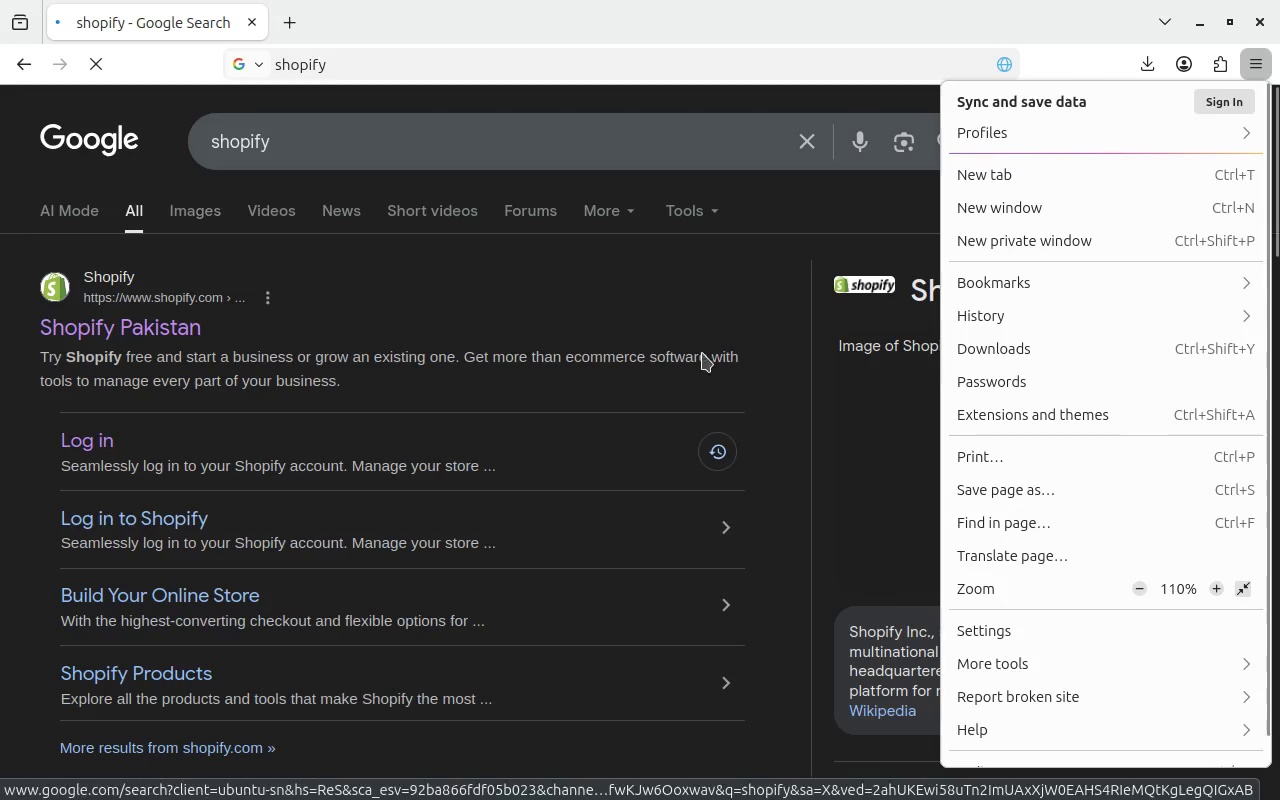 
left_click([1243, 588])
 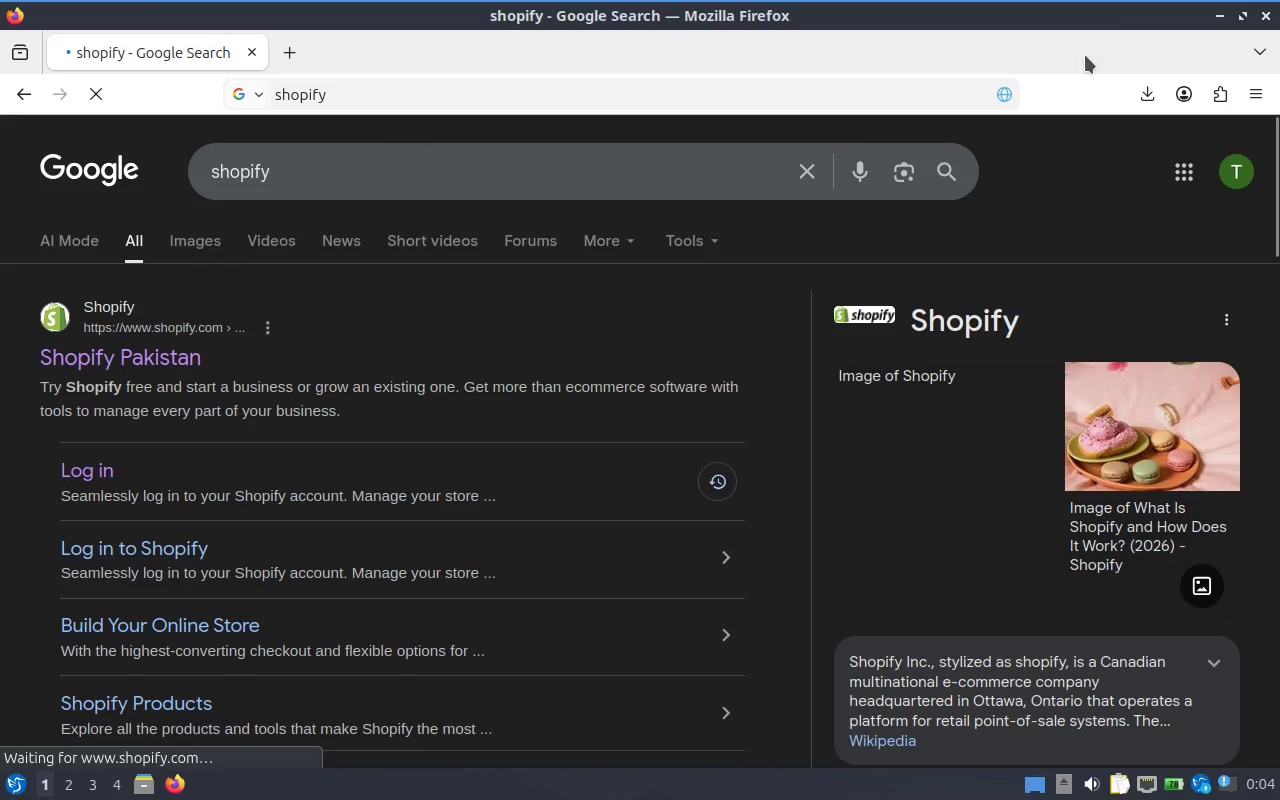 
left_click([1263, 98])
 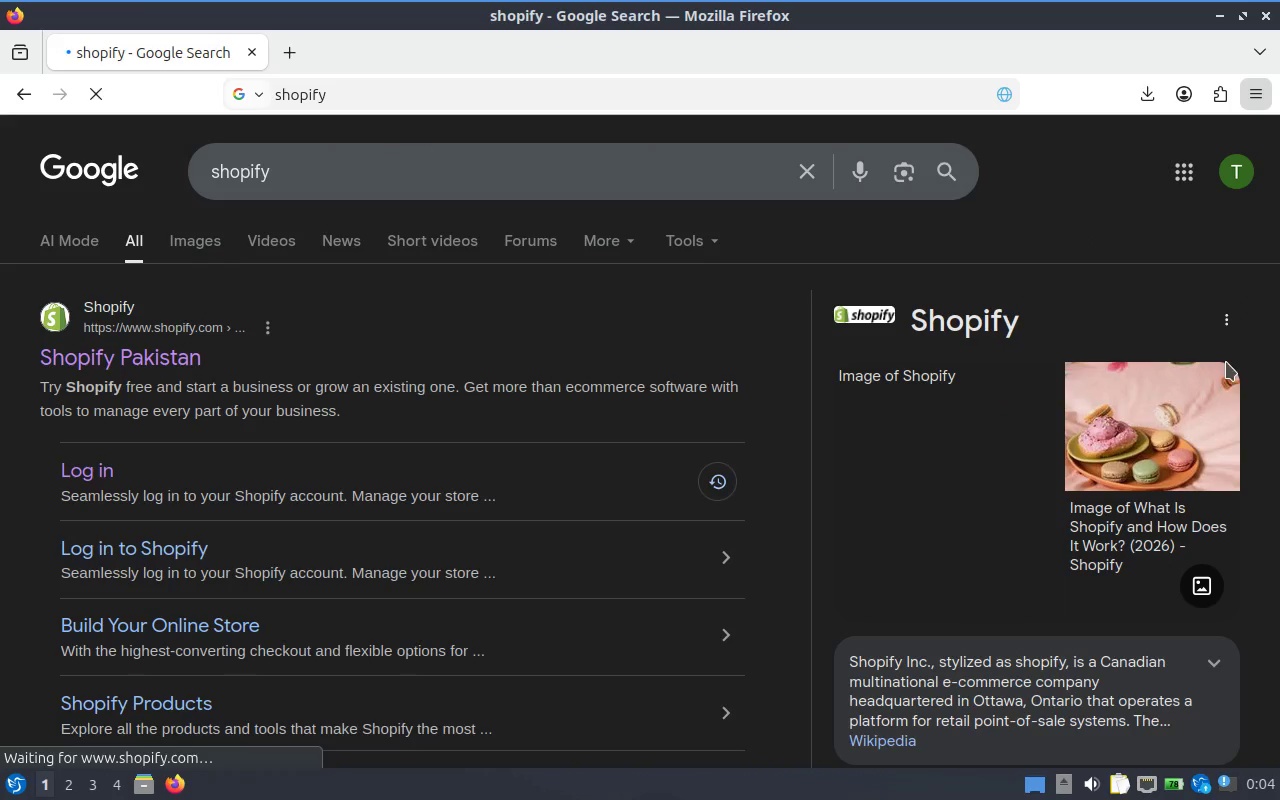 
mouse_move([1157, 255])
 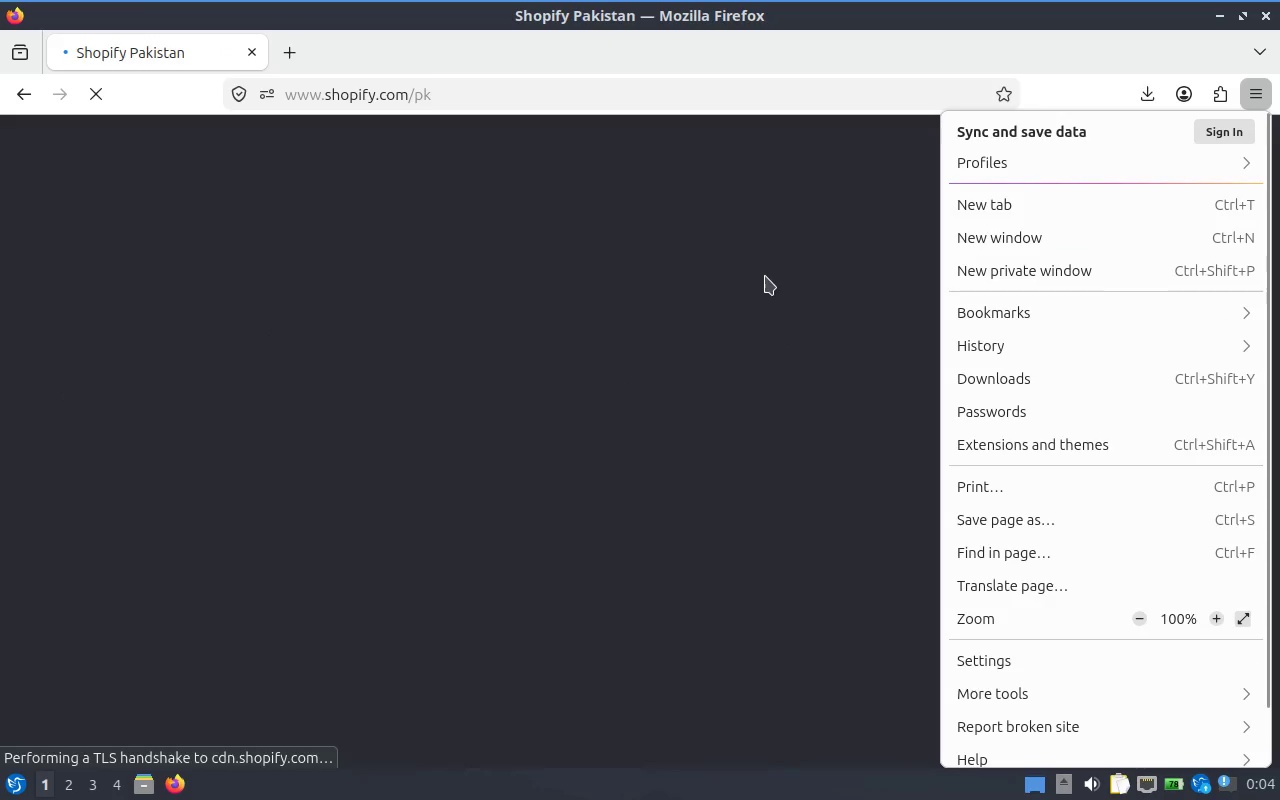 
mouse_move([237, 3])
 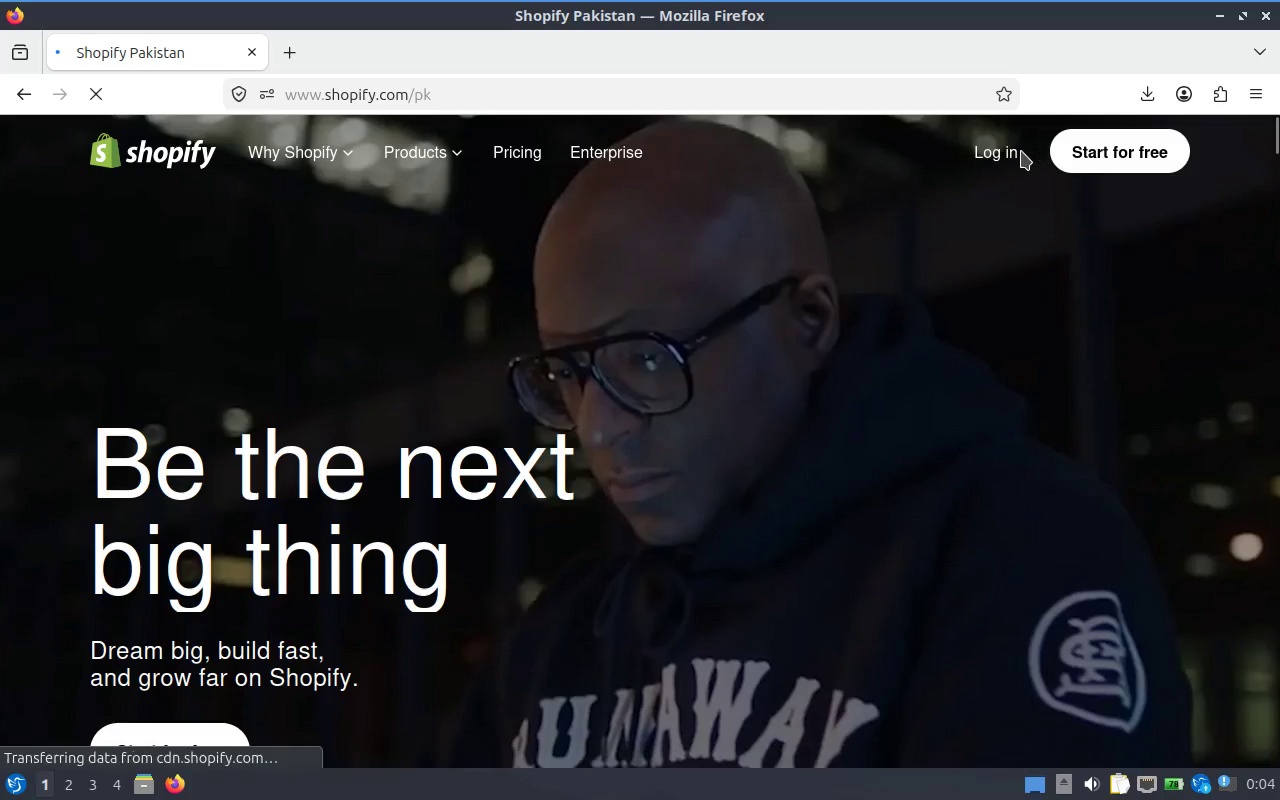 
left_click([1011, 155])
 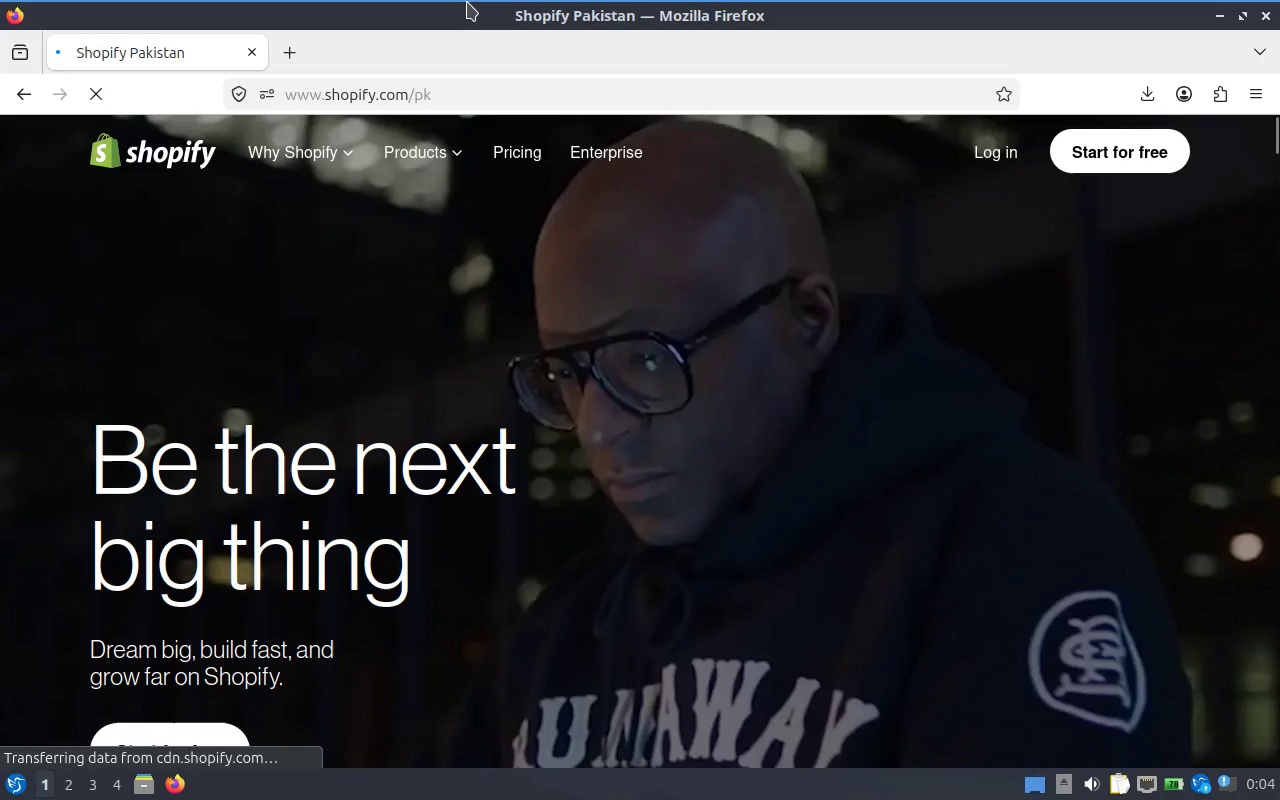 
key(Alt+Tab)
 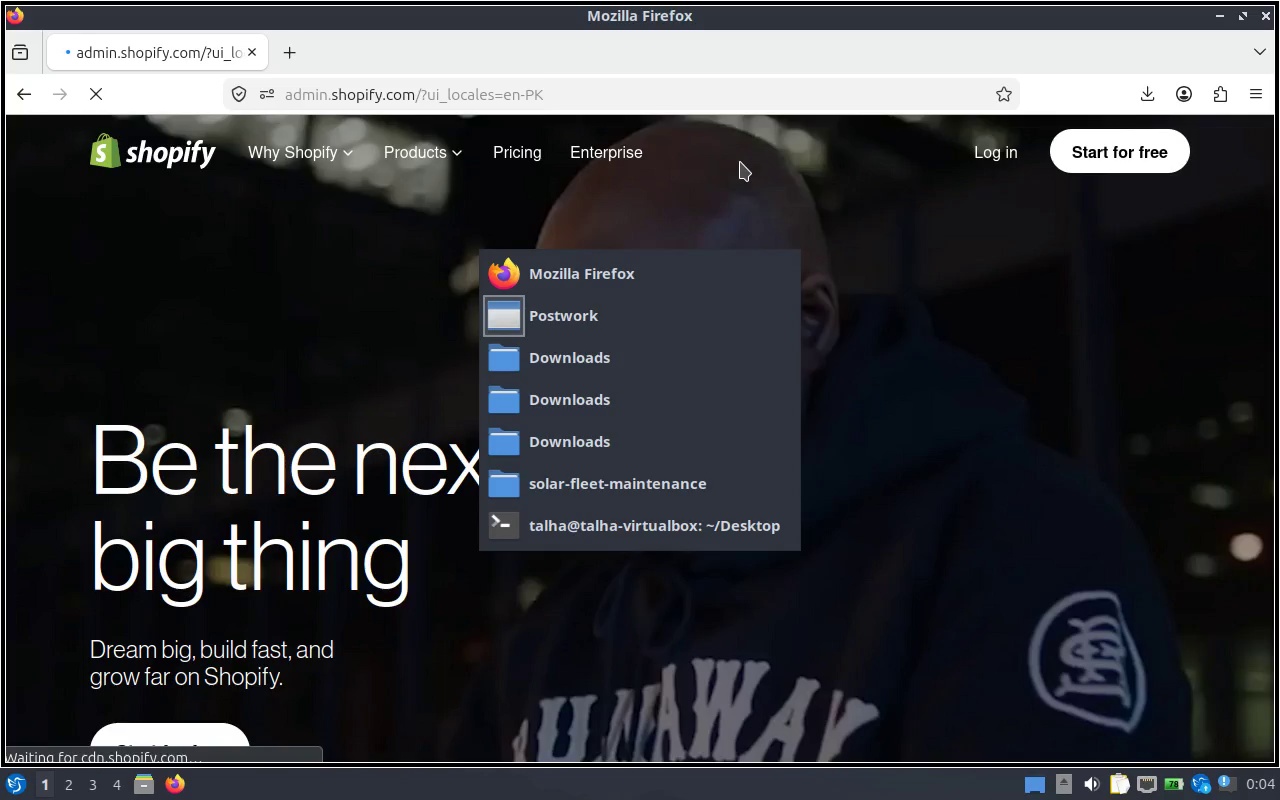 
key(Alt+Tab)
 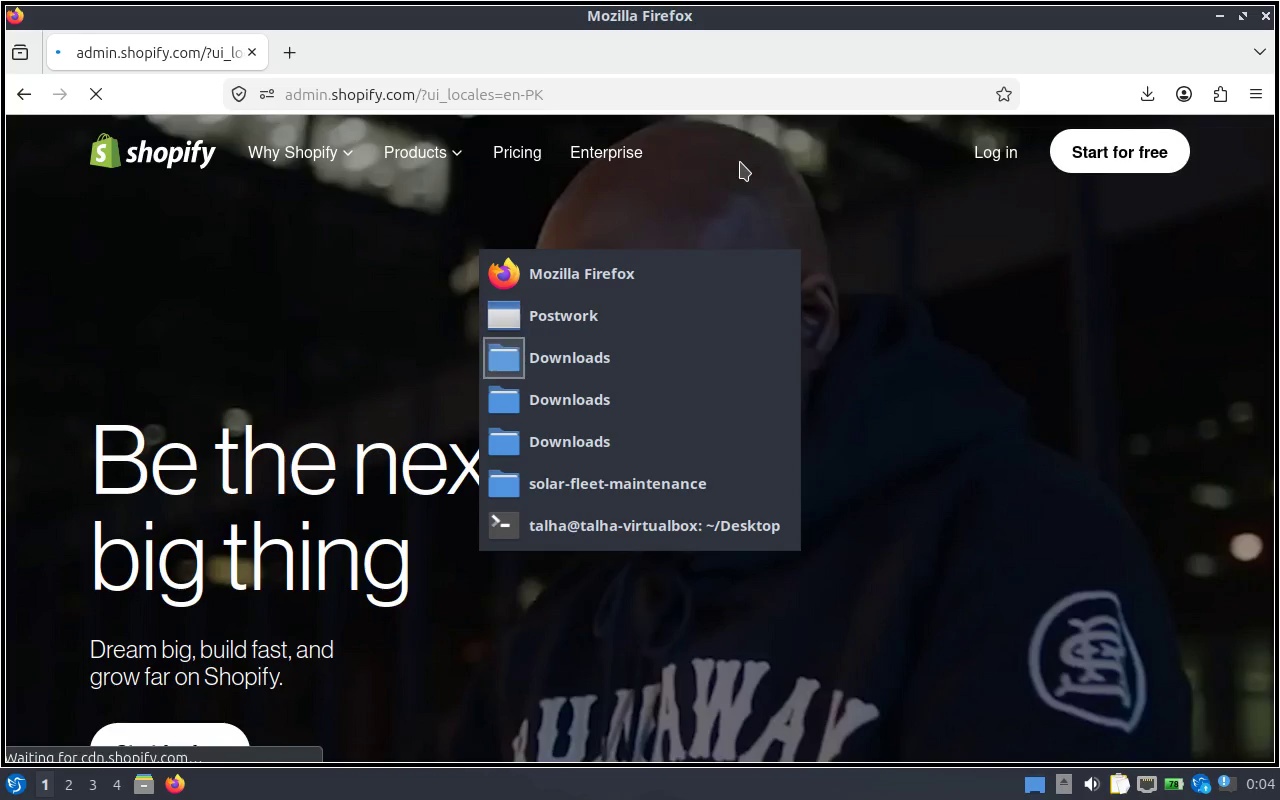 
key(Alt+Tab)
 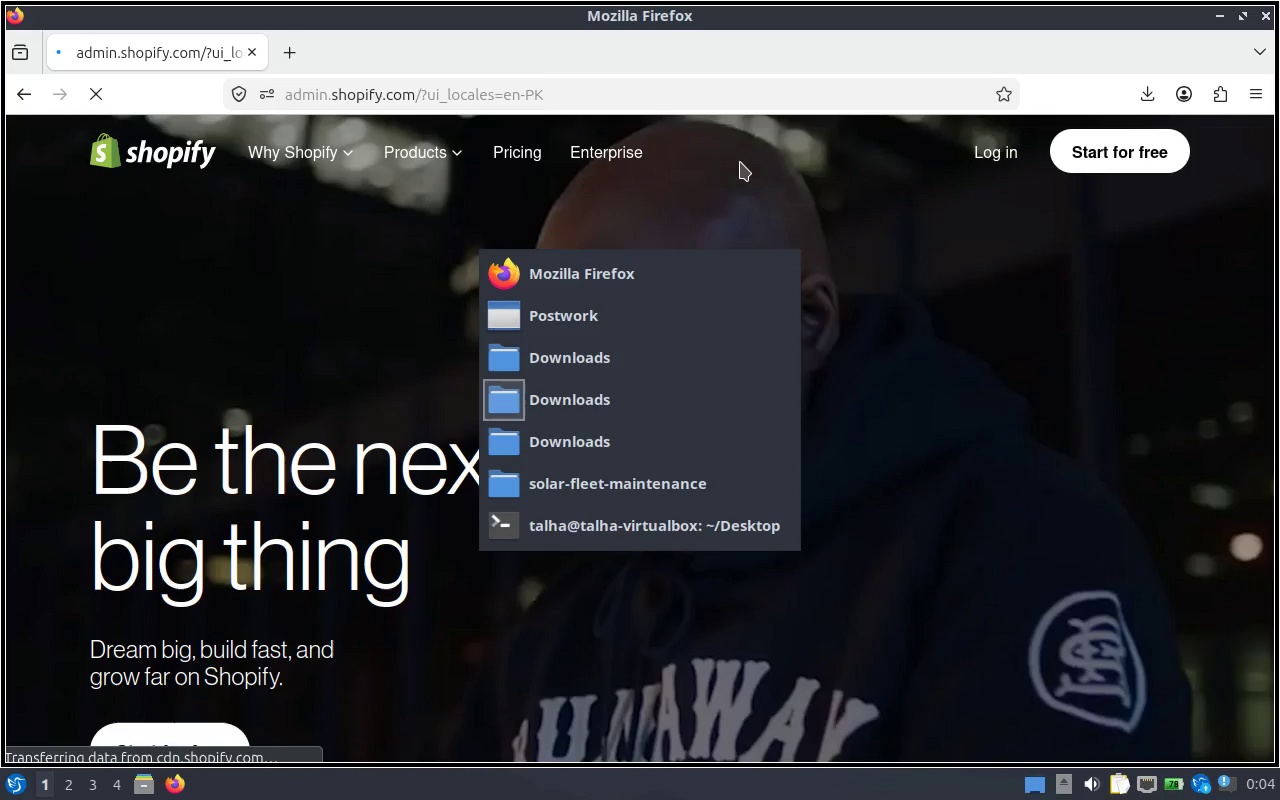 
key(Alt+Tab)
 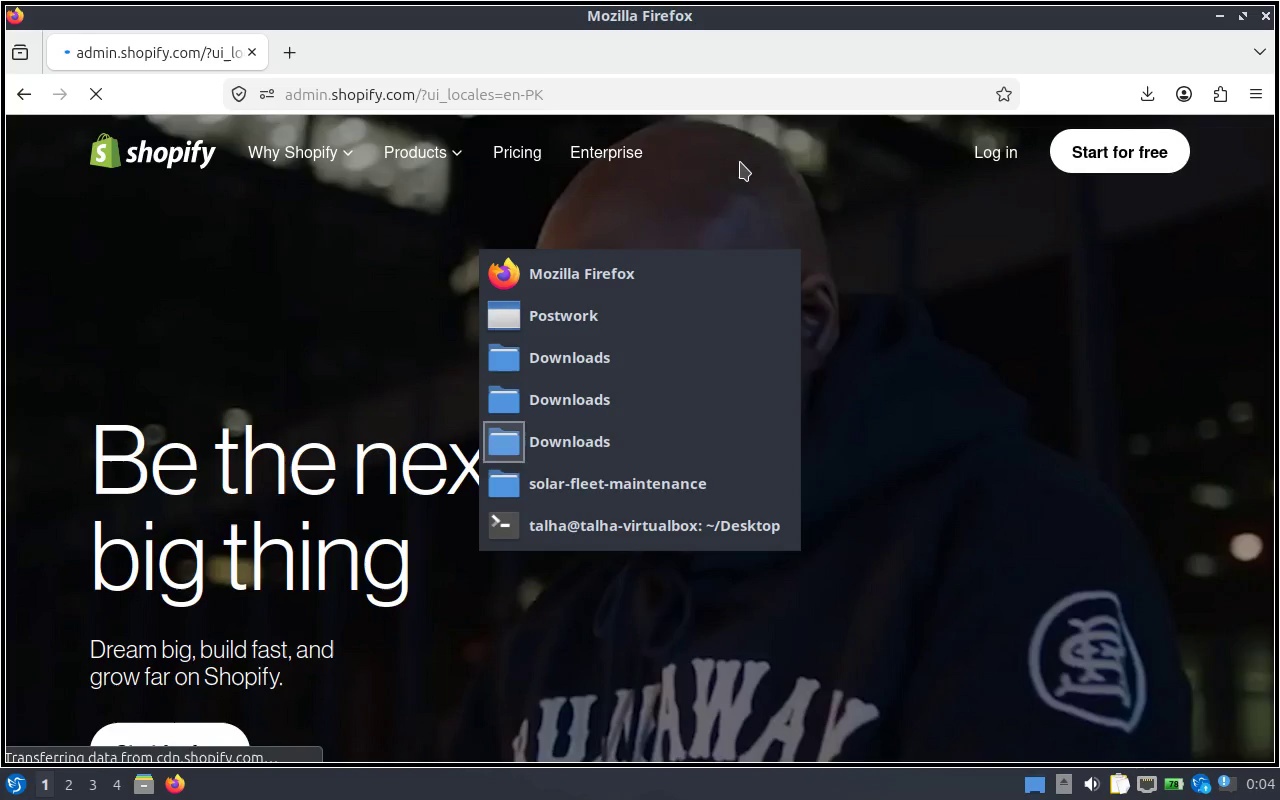 
key(Alt+Tab)
 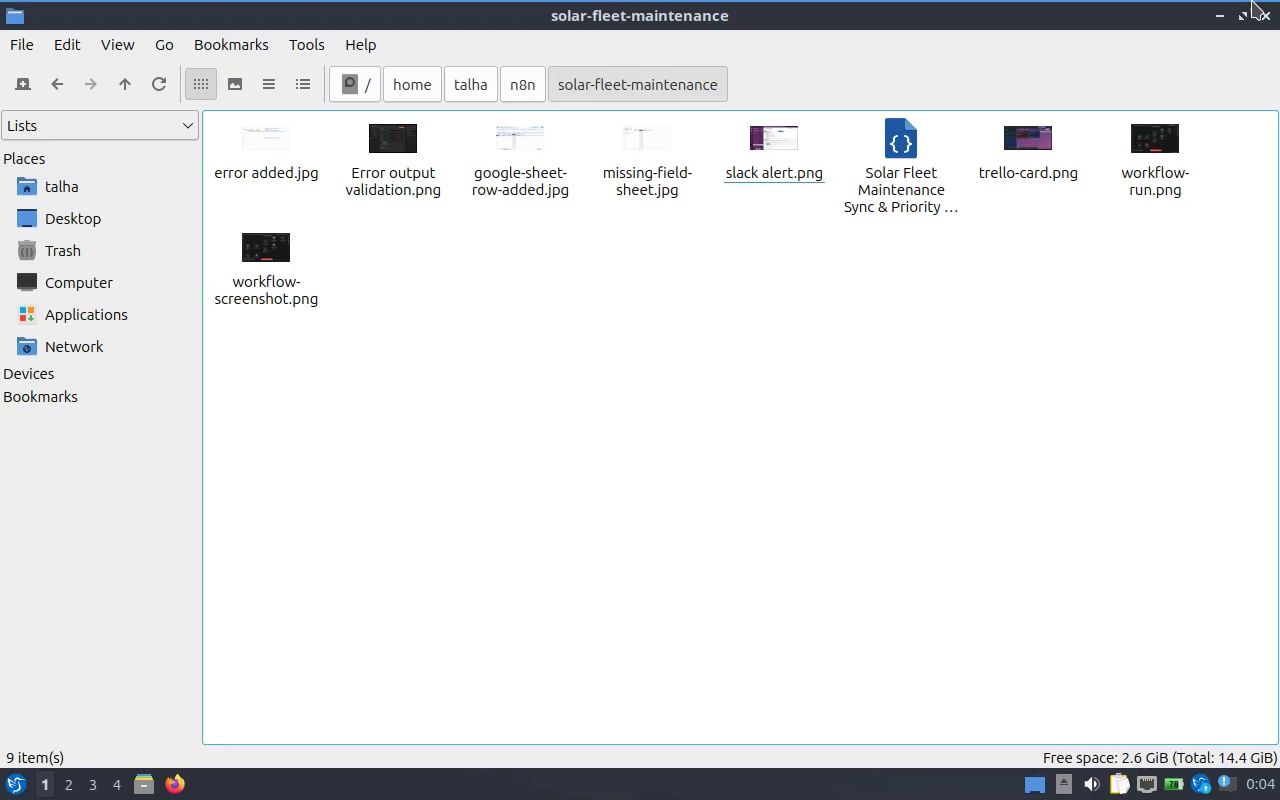 
left_click([1267, 16])
 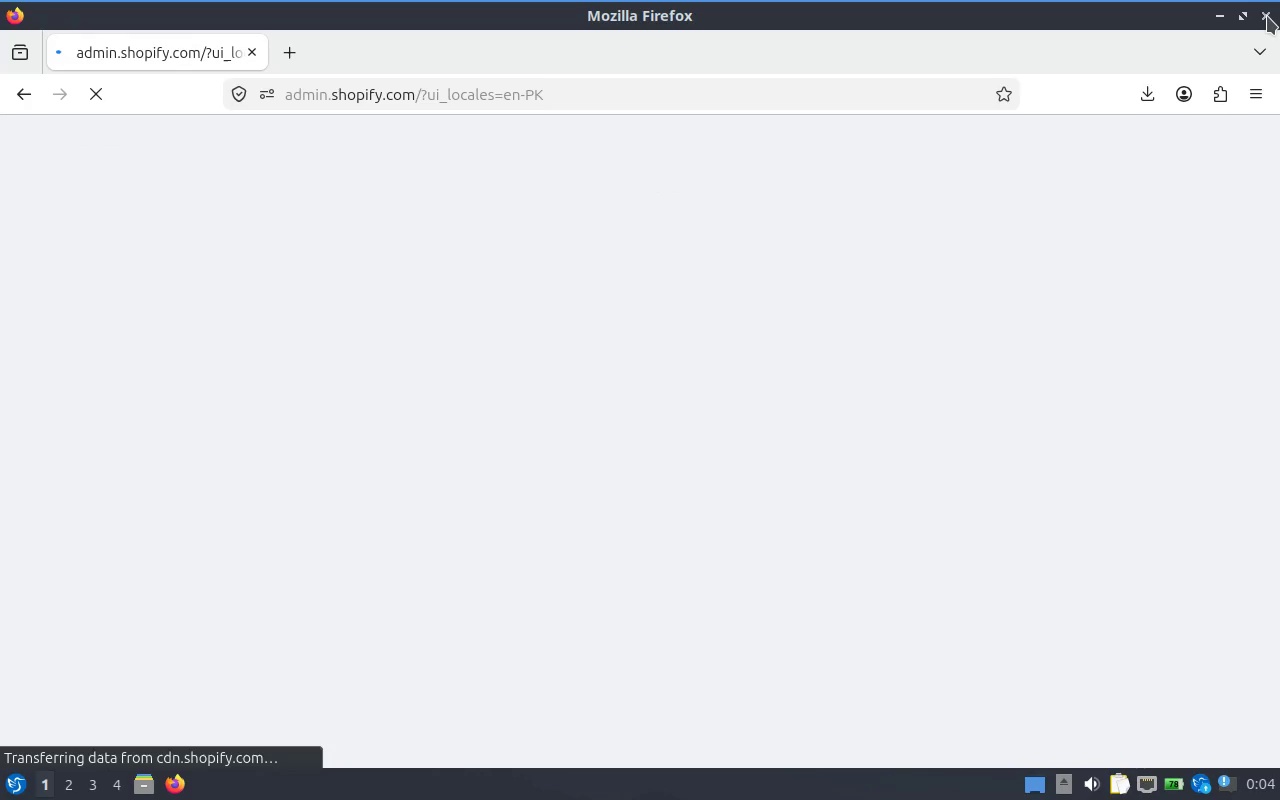 
key(Alt+Tab)
 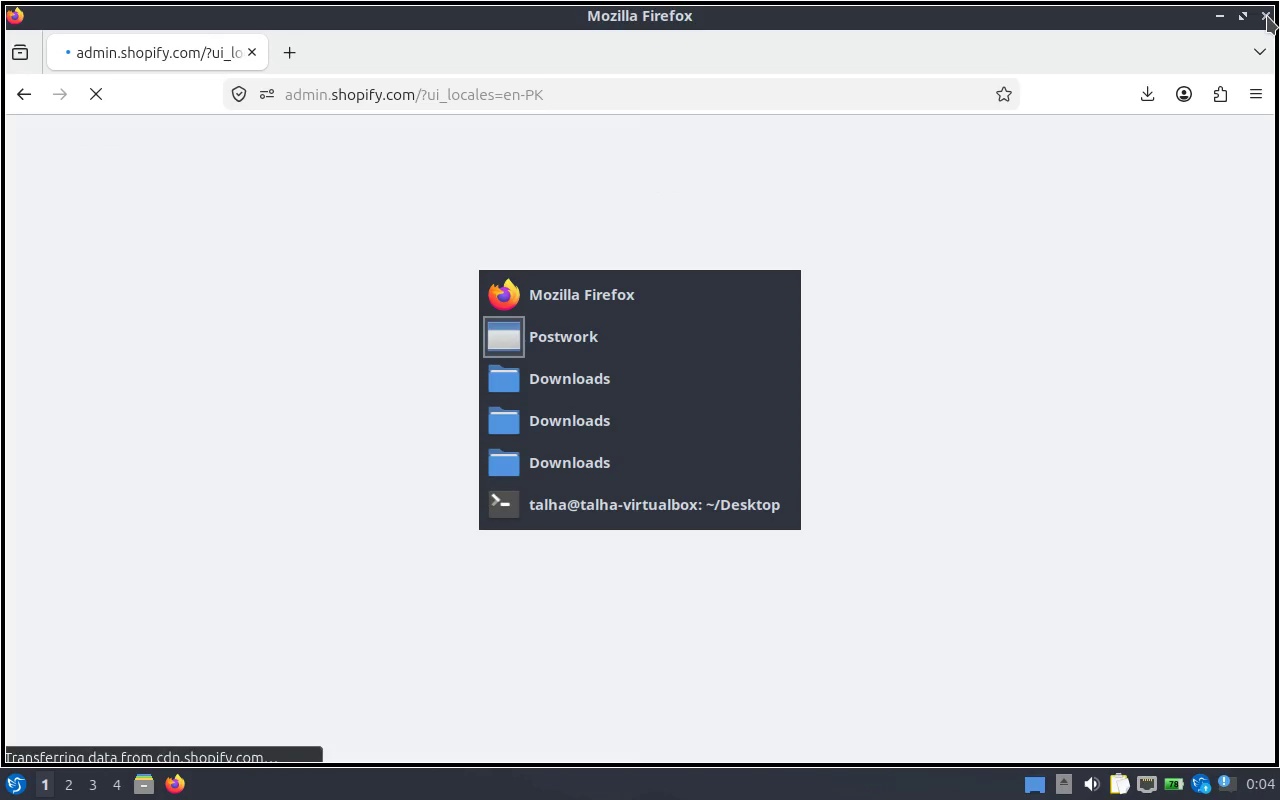 
key(Alt+Tab)
 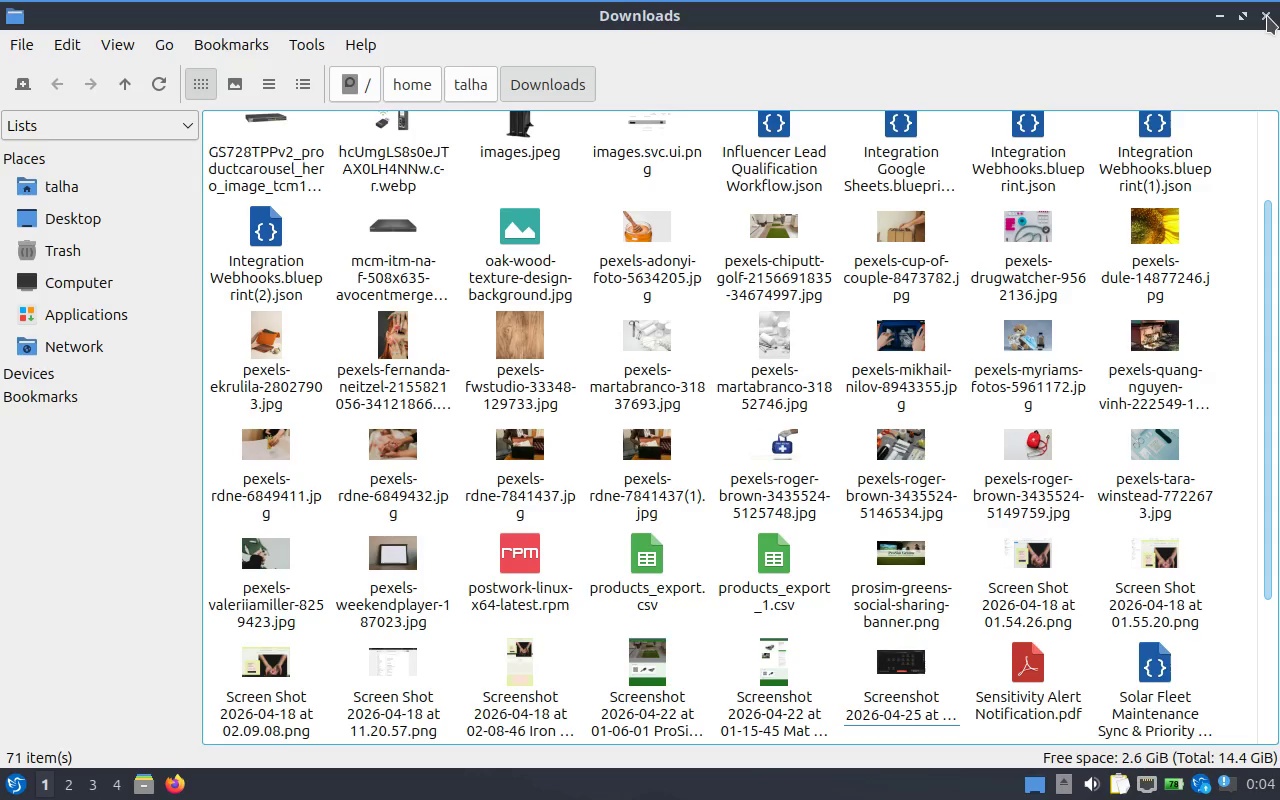 
left_click([1267, 16])
 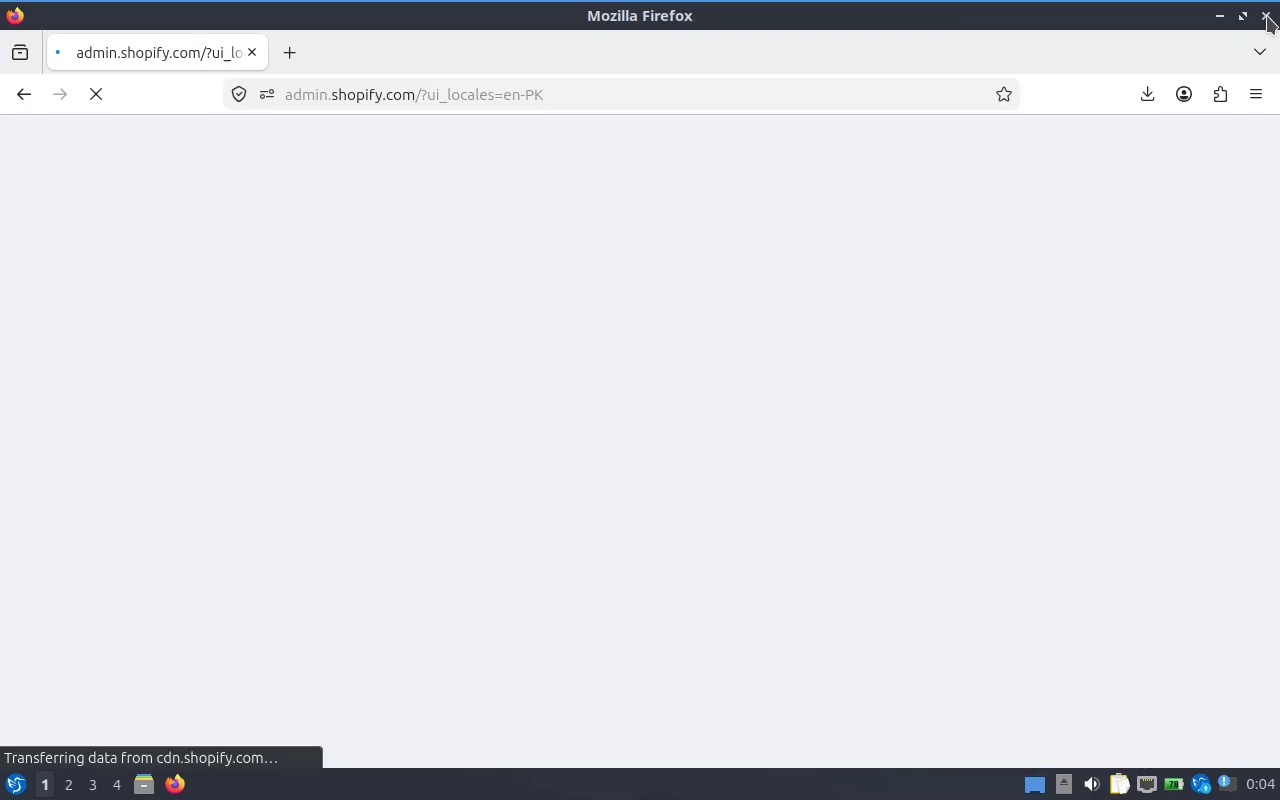 
key(Alt+Tab)
 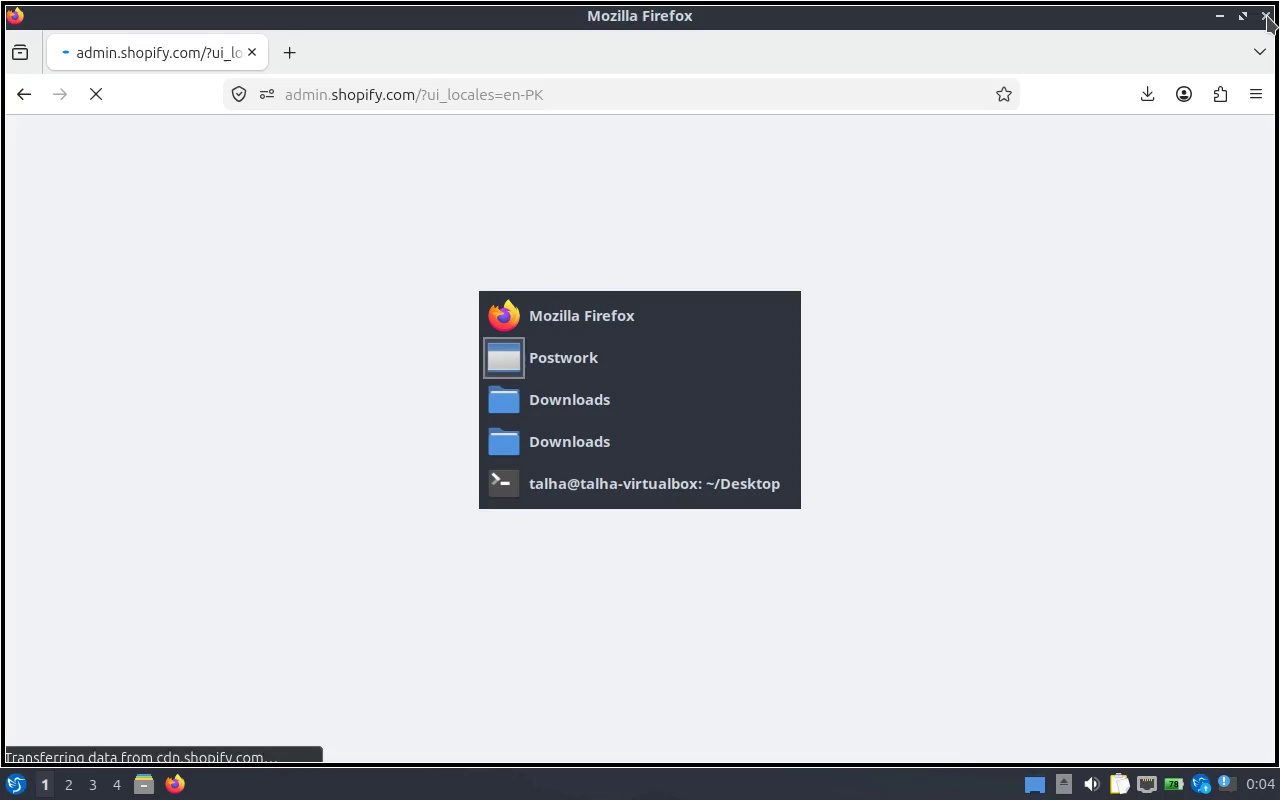 
key(Alt+Tab)
 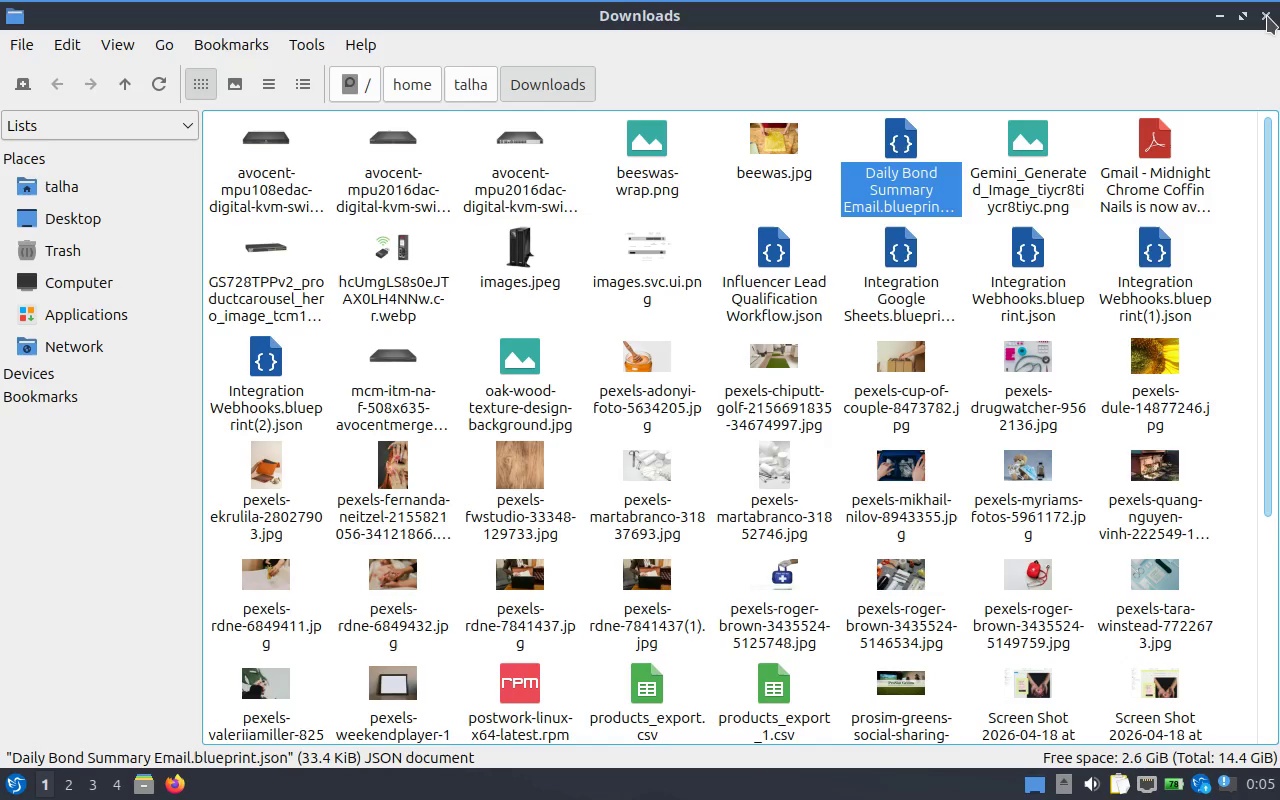 
left_click([1267, 16])
 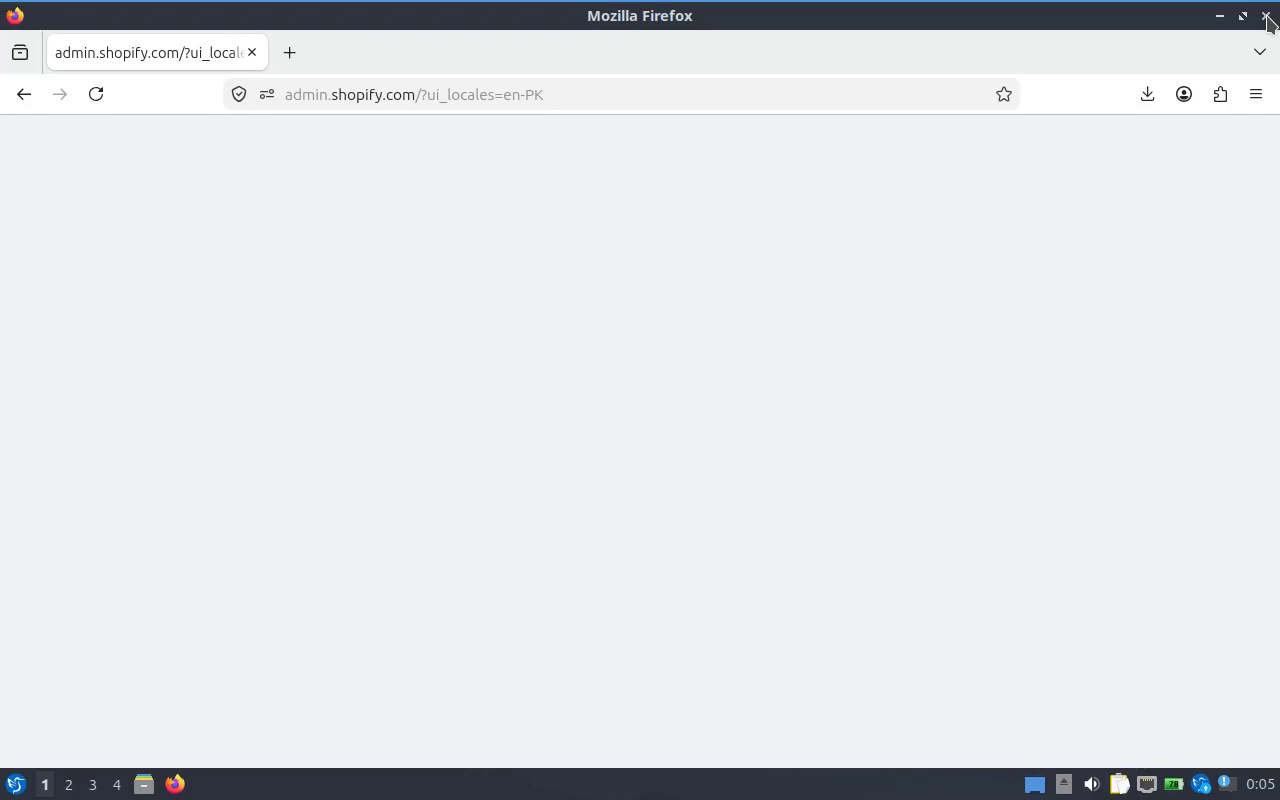 
key(Alt+Tab)
 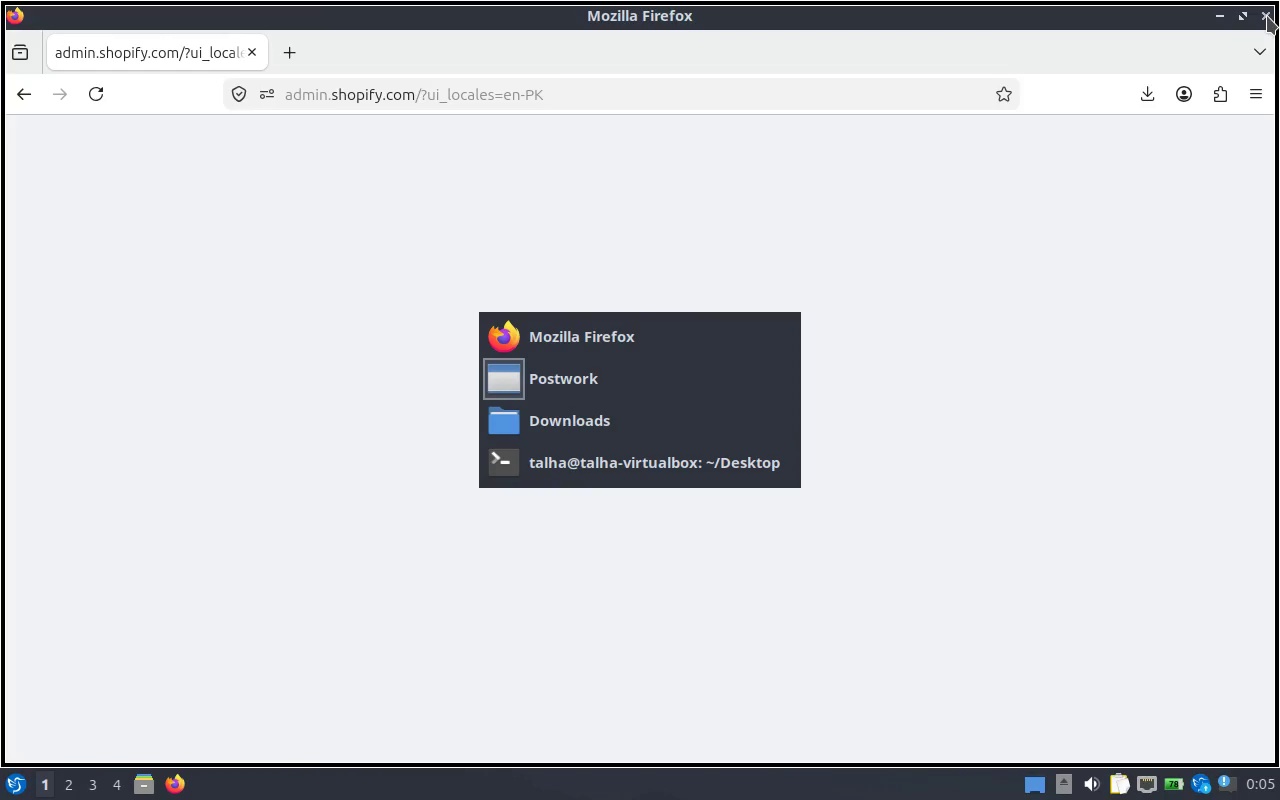 
key(Alt+Tab)
 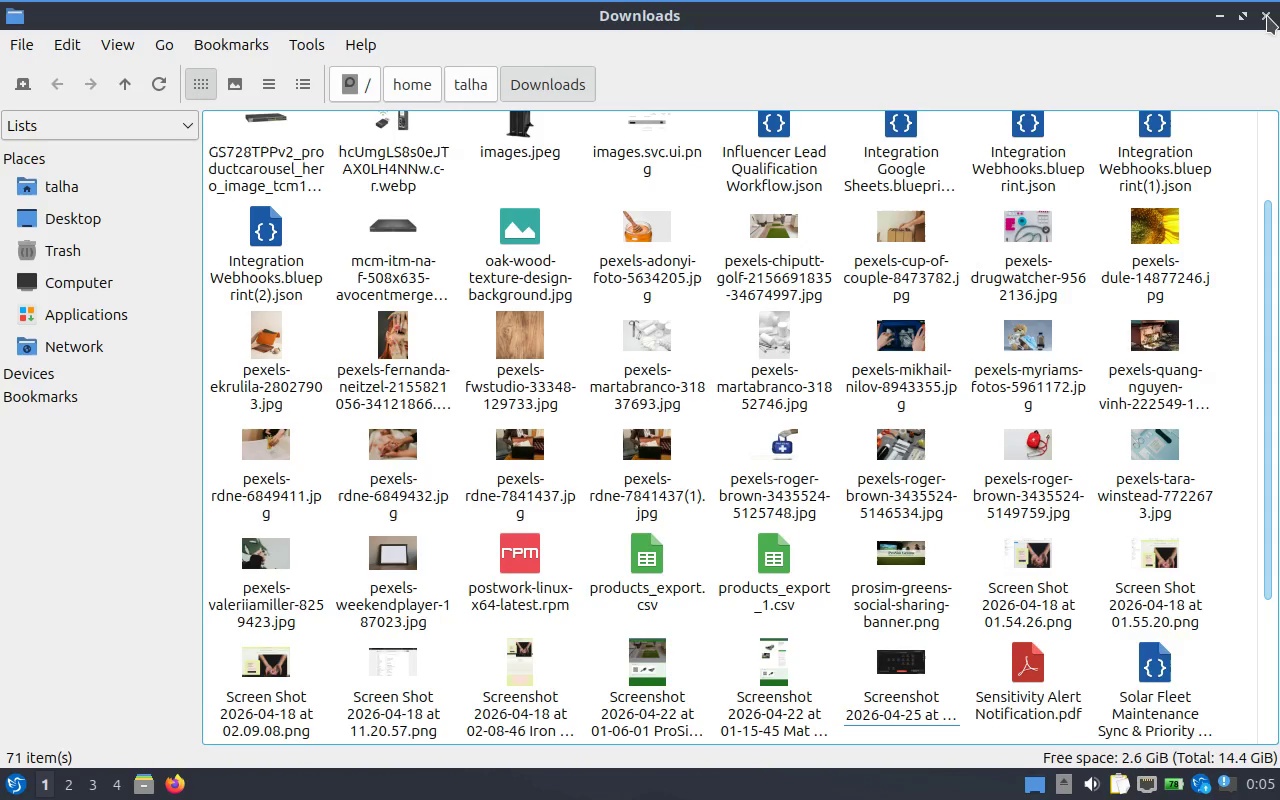 
left_click([1267, 16])
 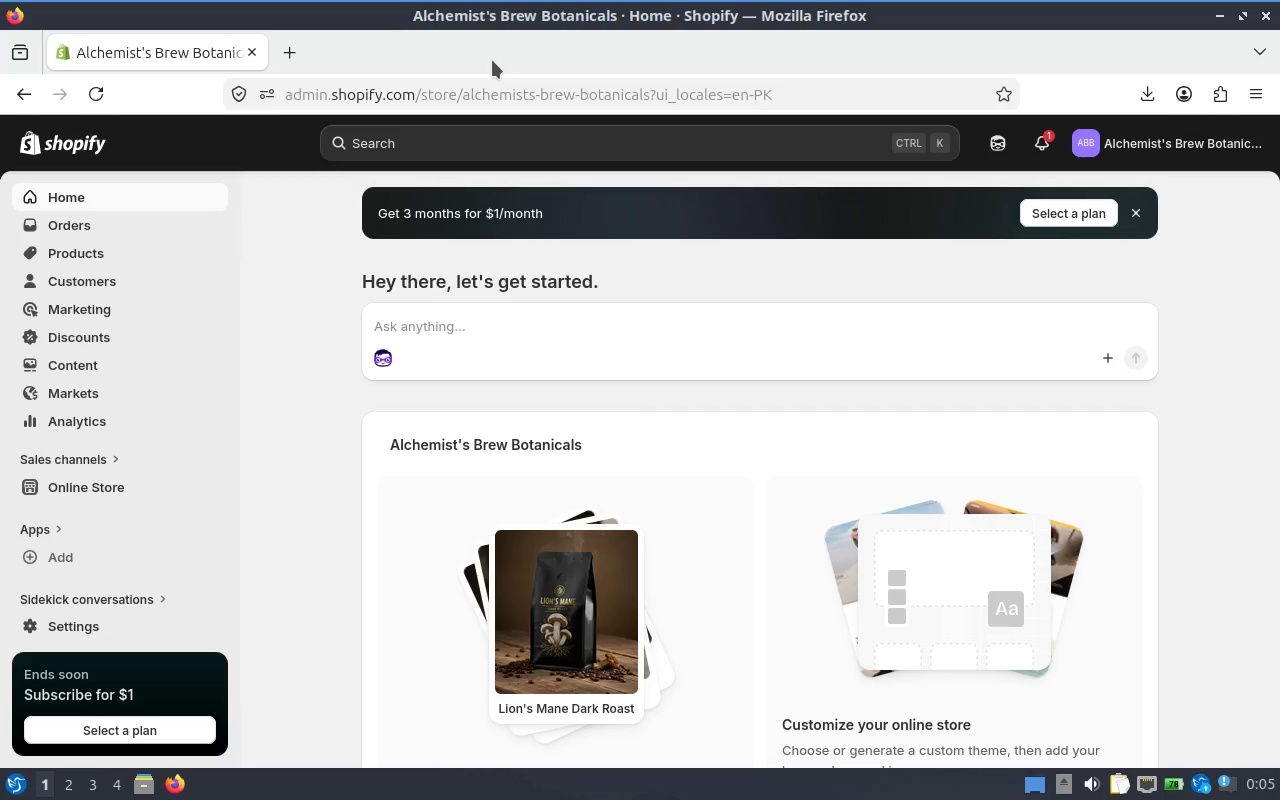 
wait(47.22)
 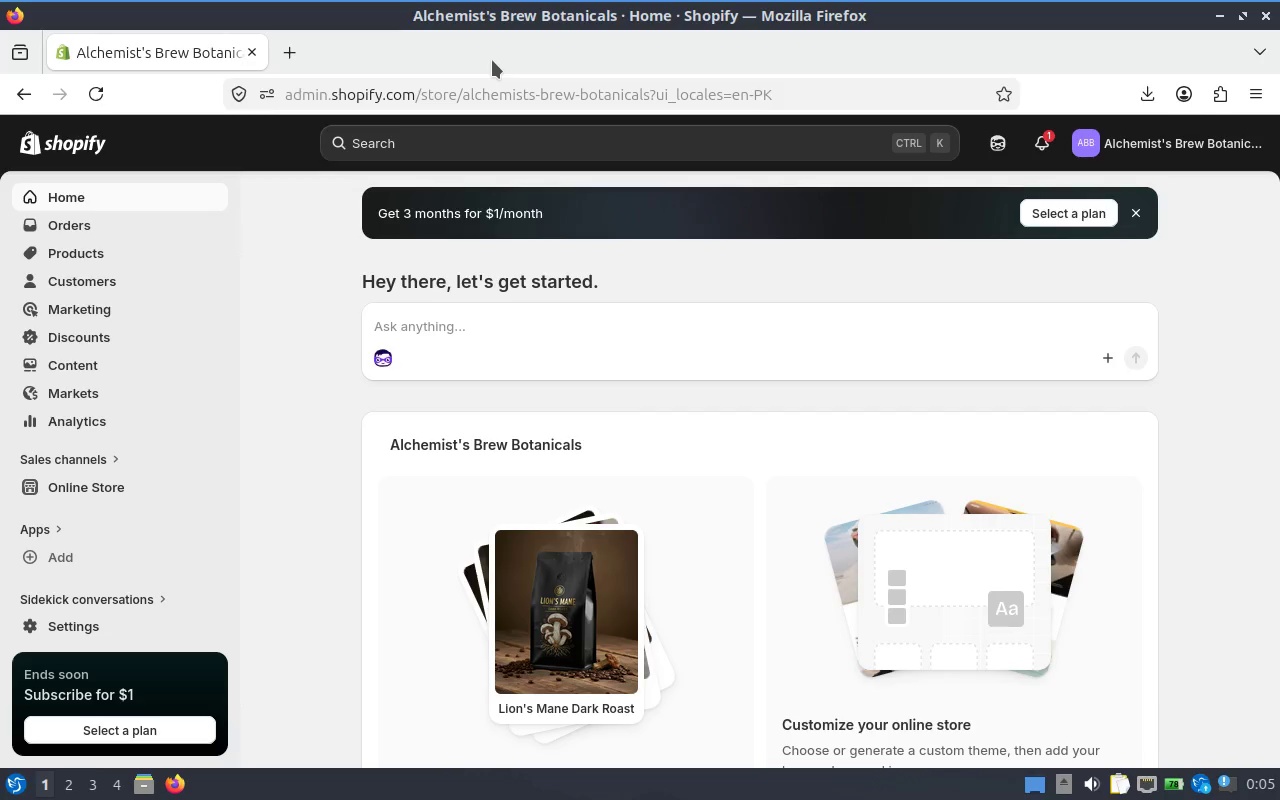 
left_click([1187, 142])
 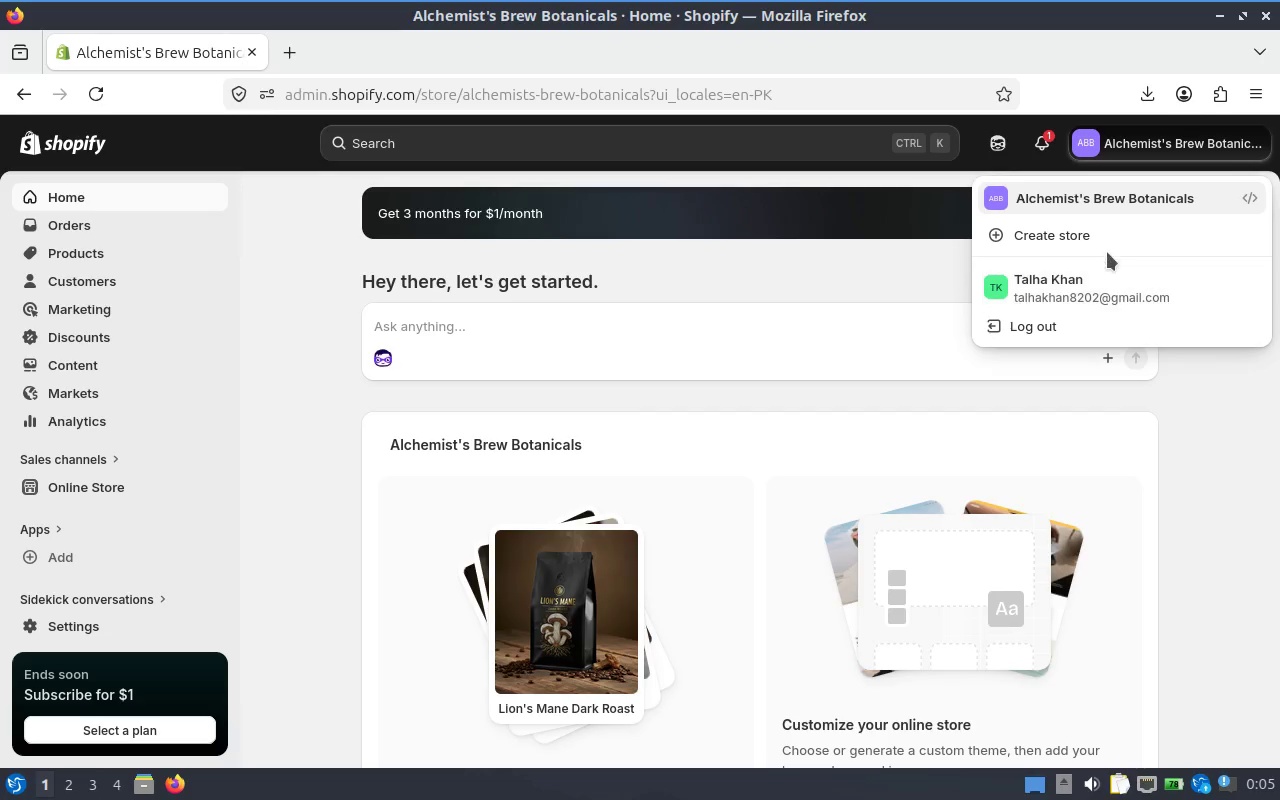 
left_click([1050, 233])
 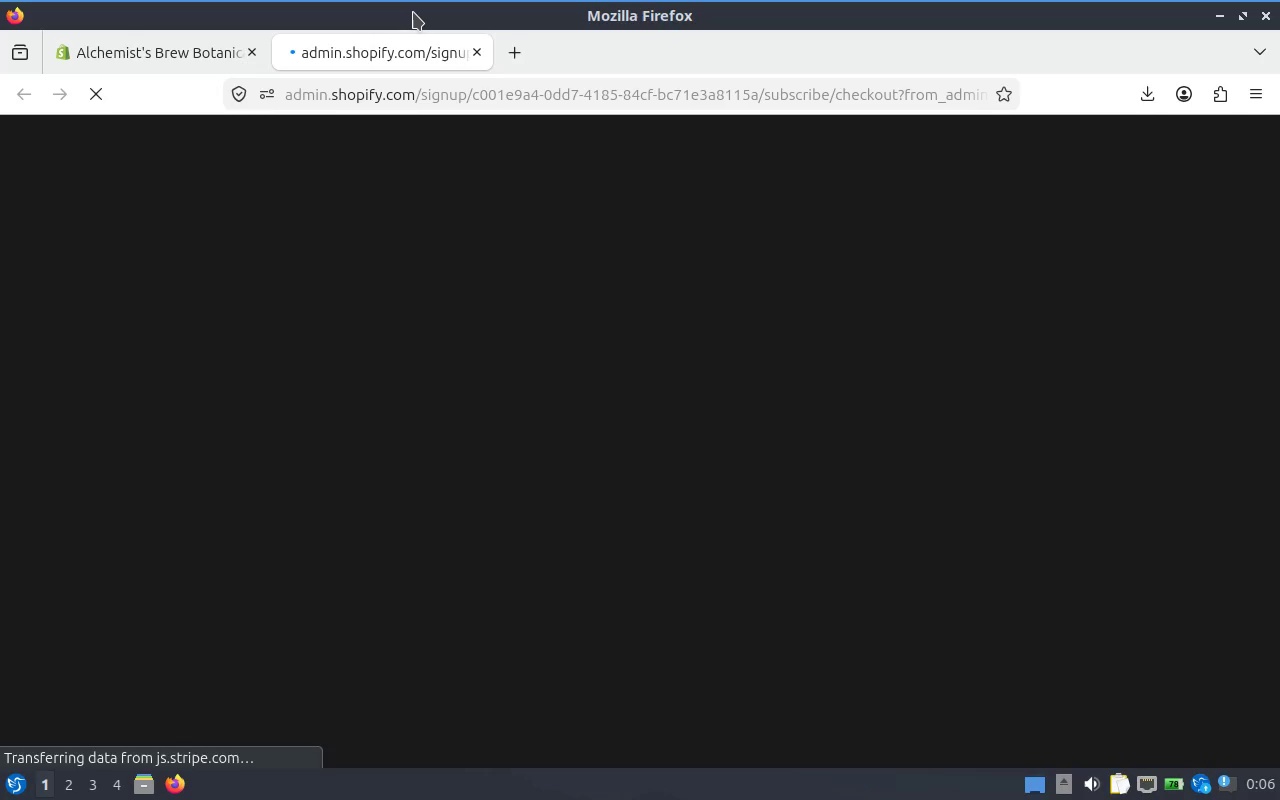 
wait(24.99)
 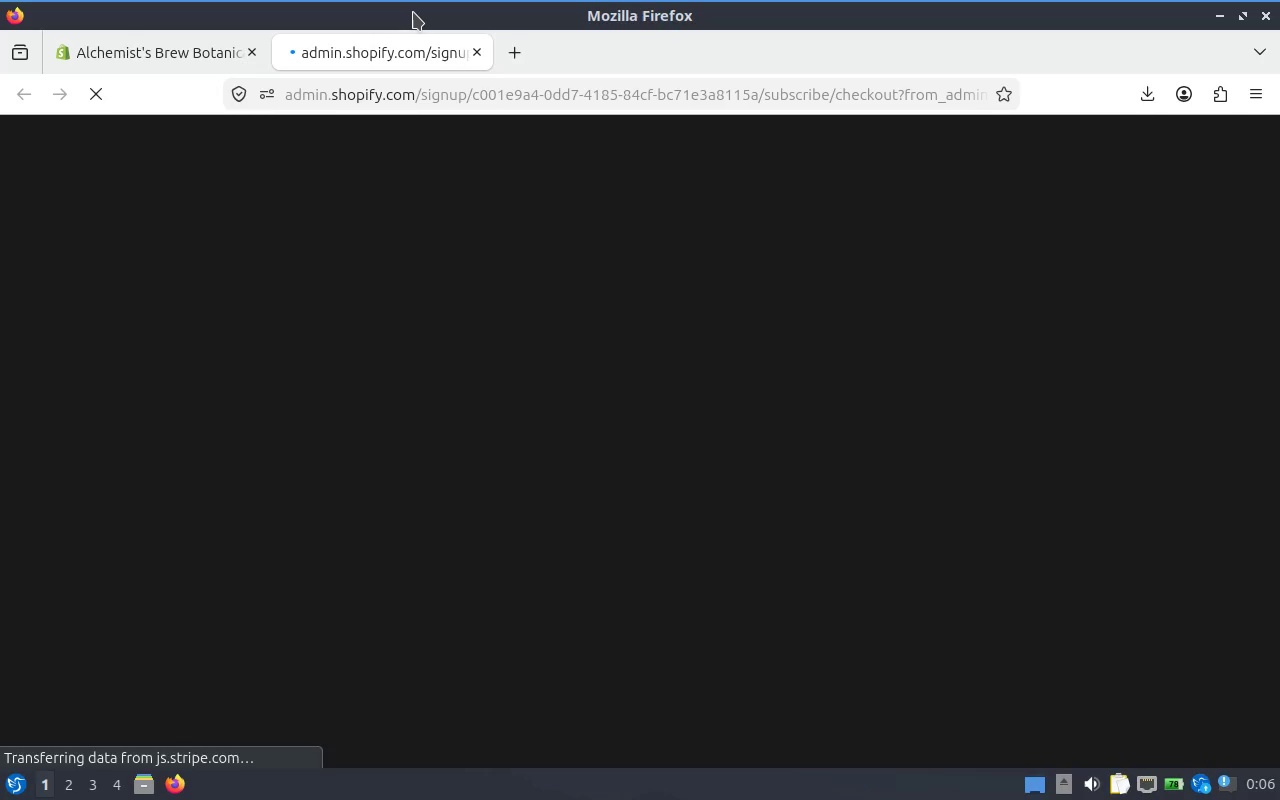 
mouse_move([255, 60])
 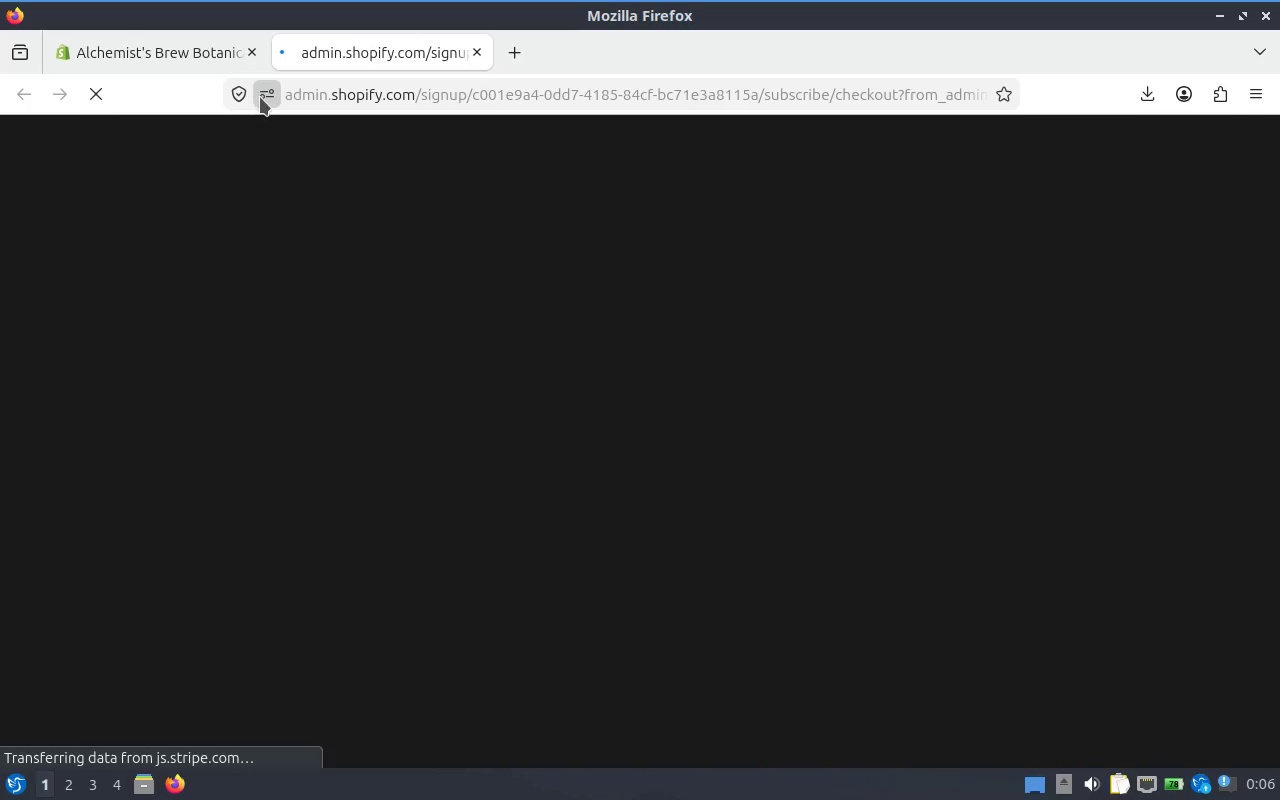 
mouse_move([255, 61])
 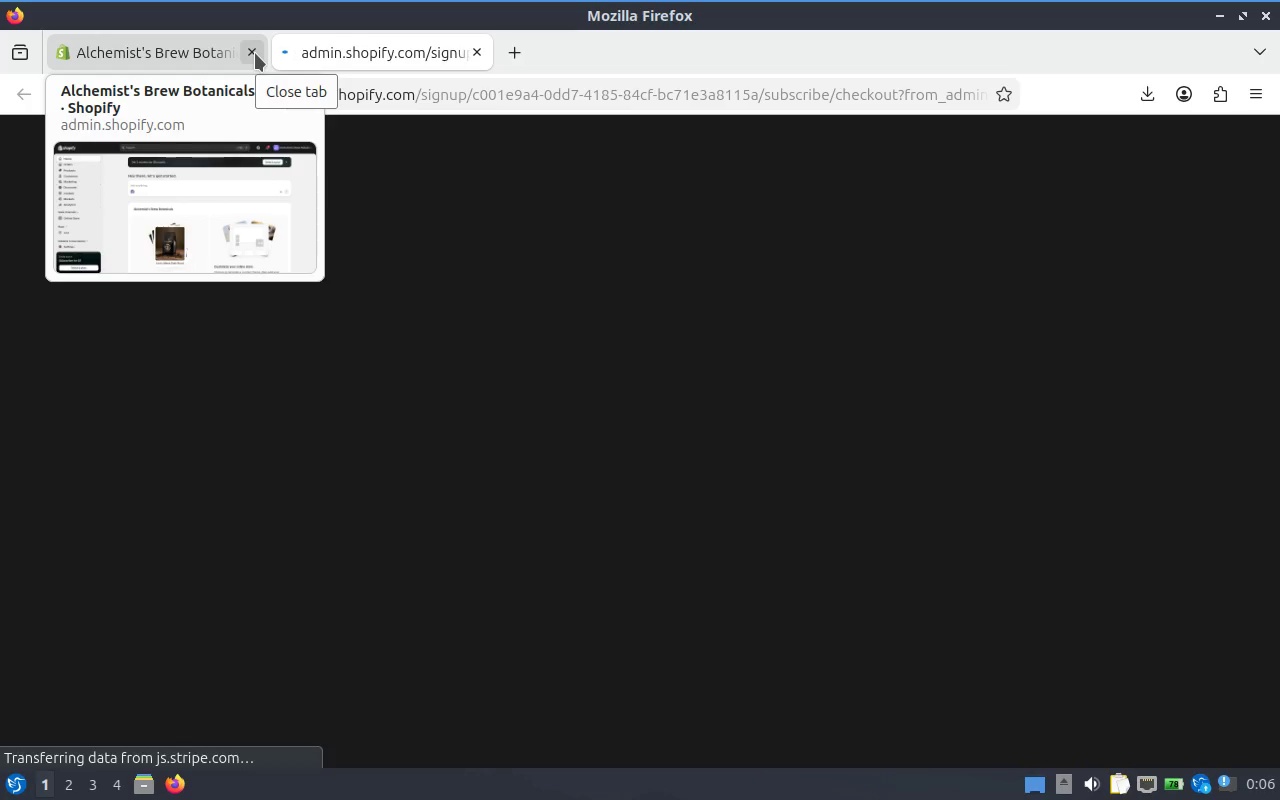 
left_click([255, 53])
 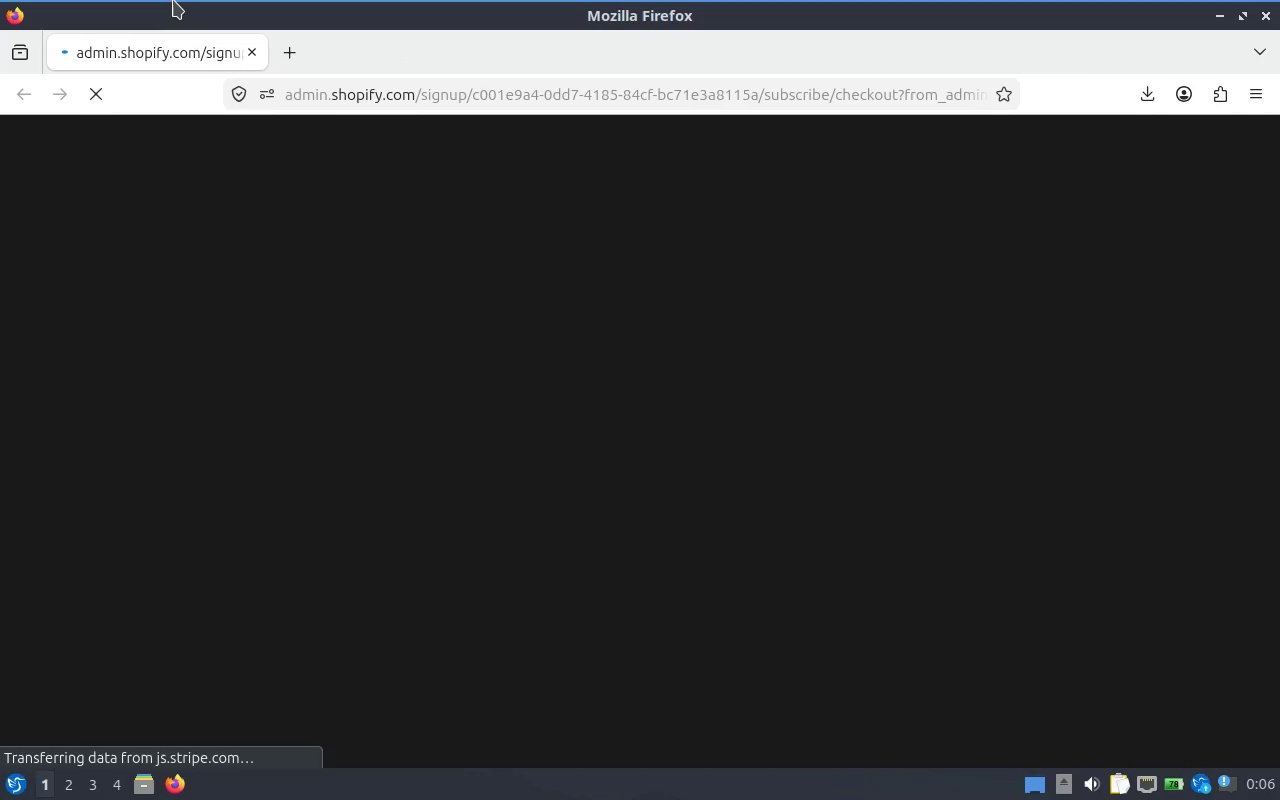 
wait(15.69)
 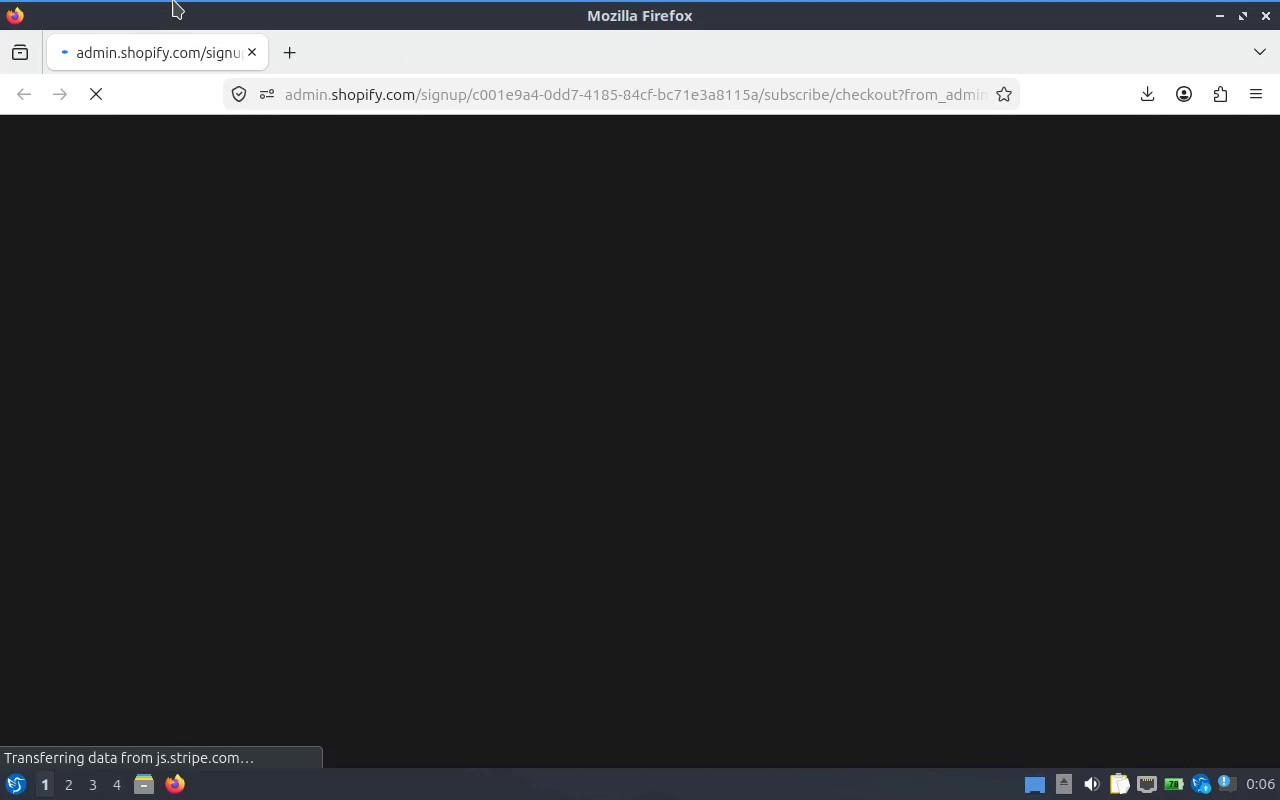 
type(yrdy)
 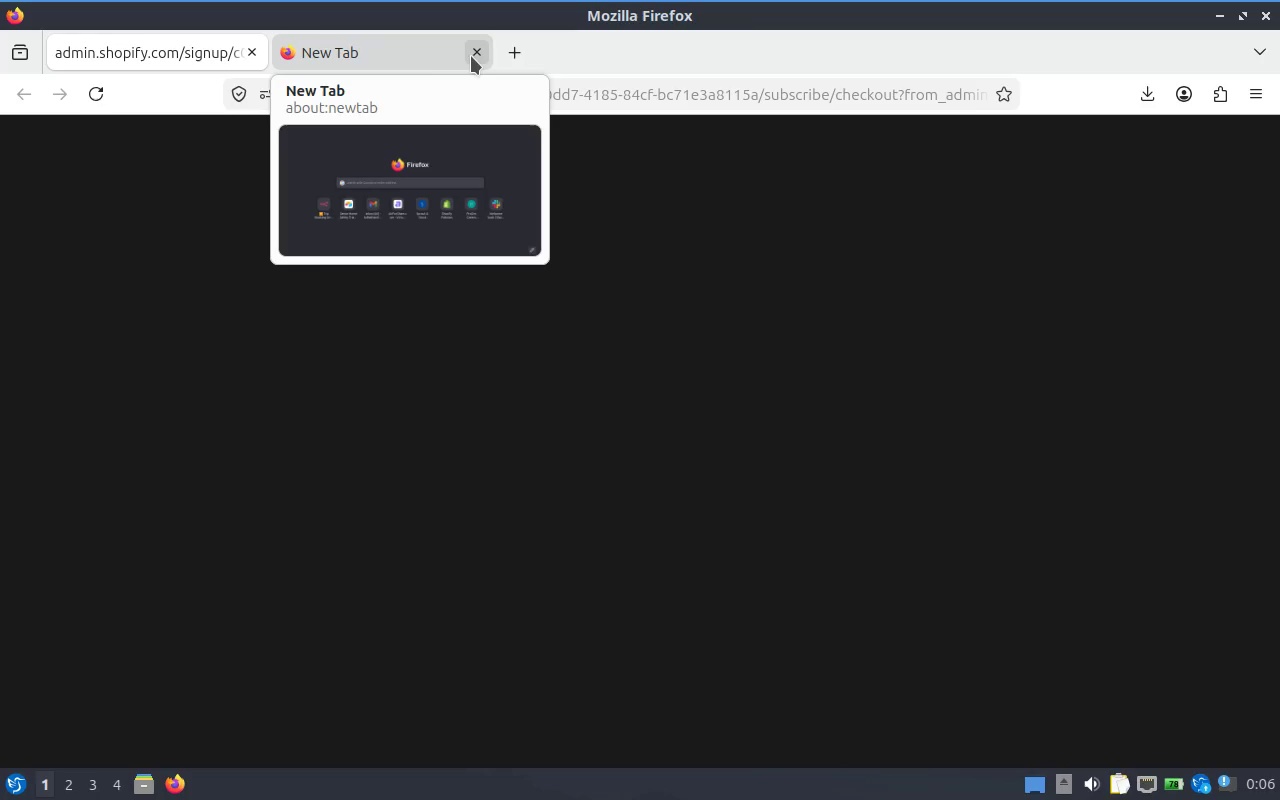 
left_click([476, 53])
 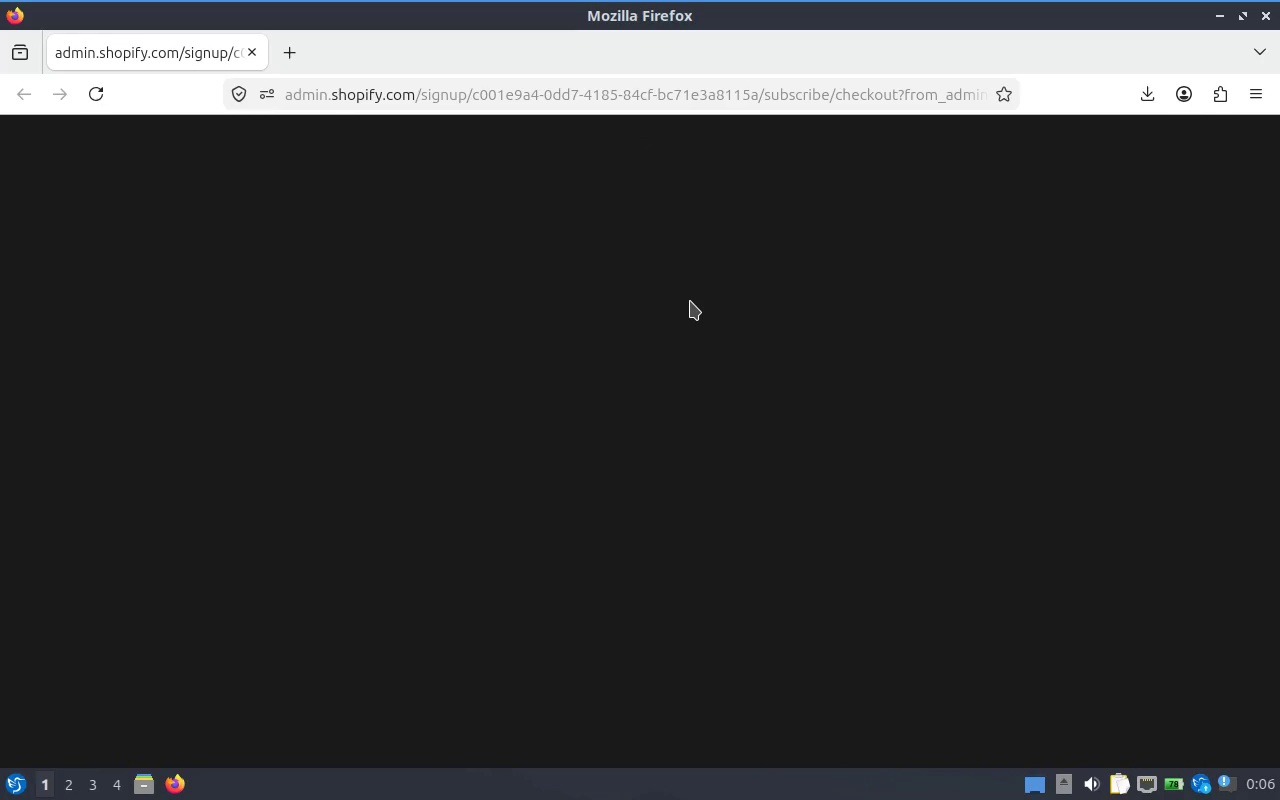 
wait(10.64)
 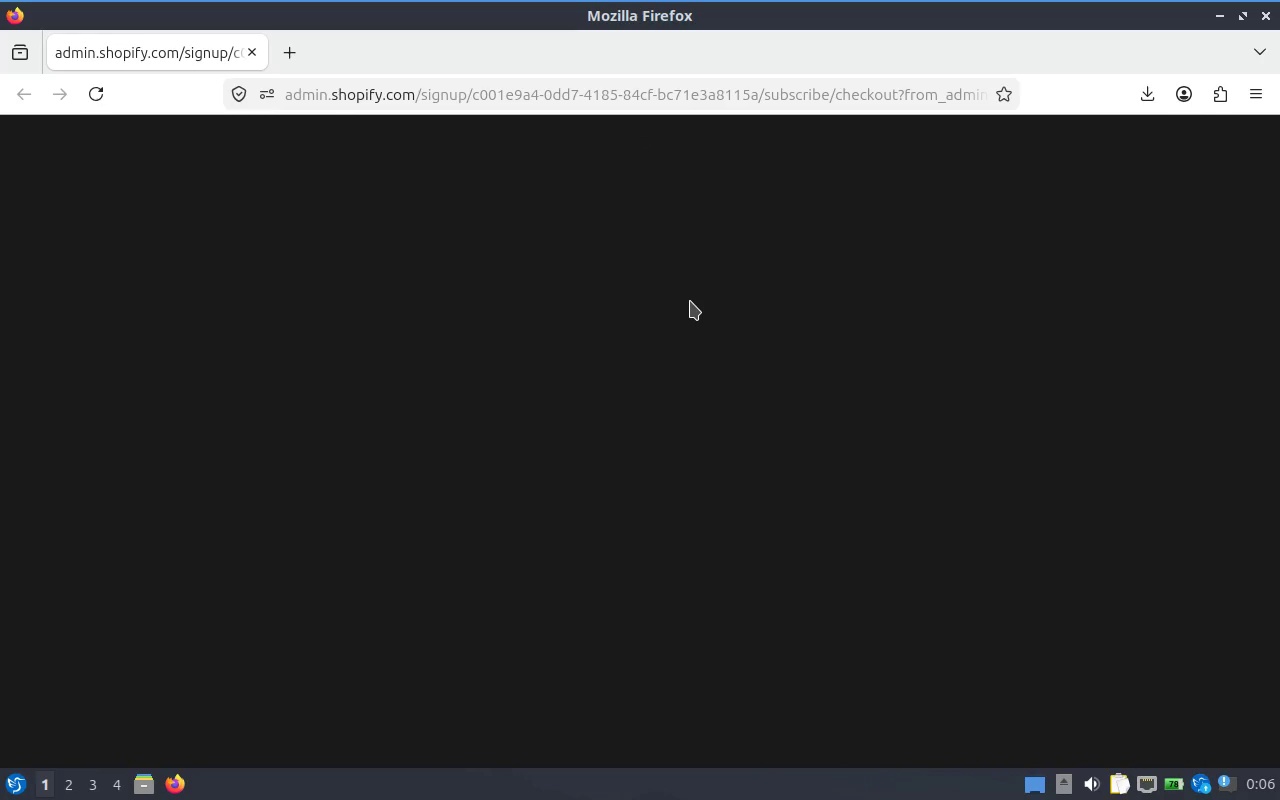 
left_click([1217, 165])
 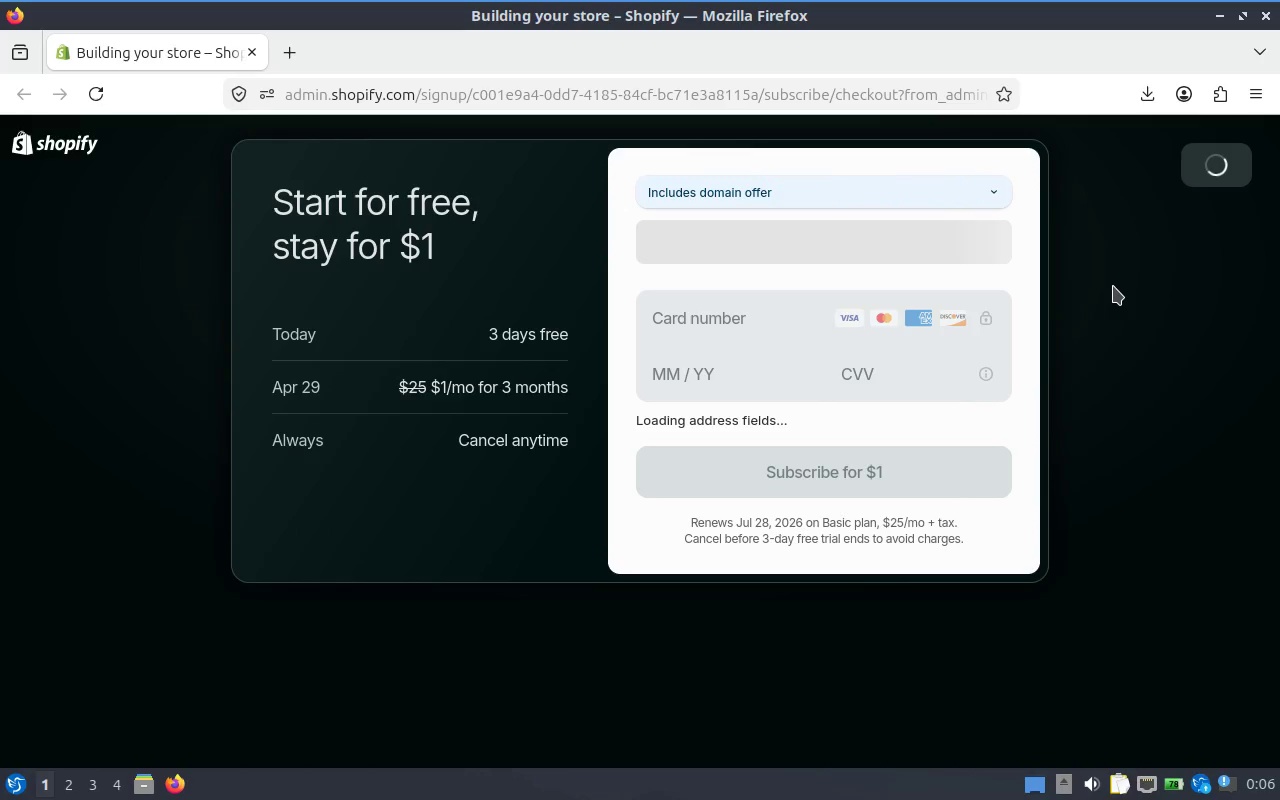 
hold_key(key=AltLeft, duration=0.67)
 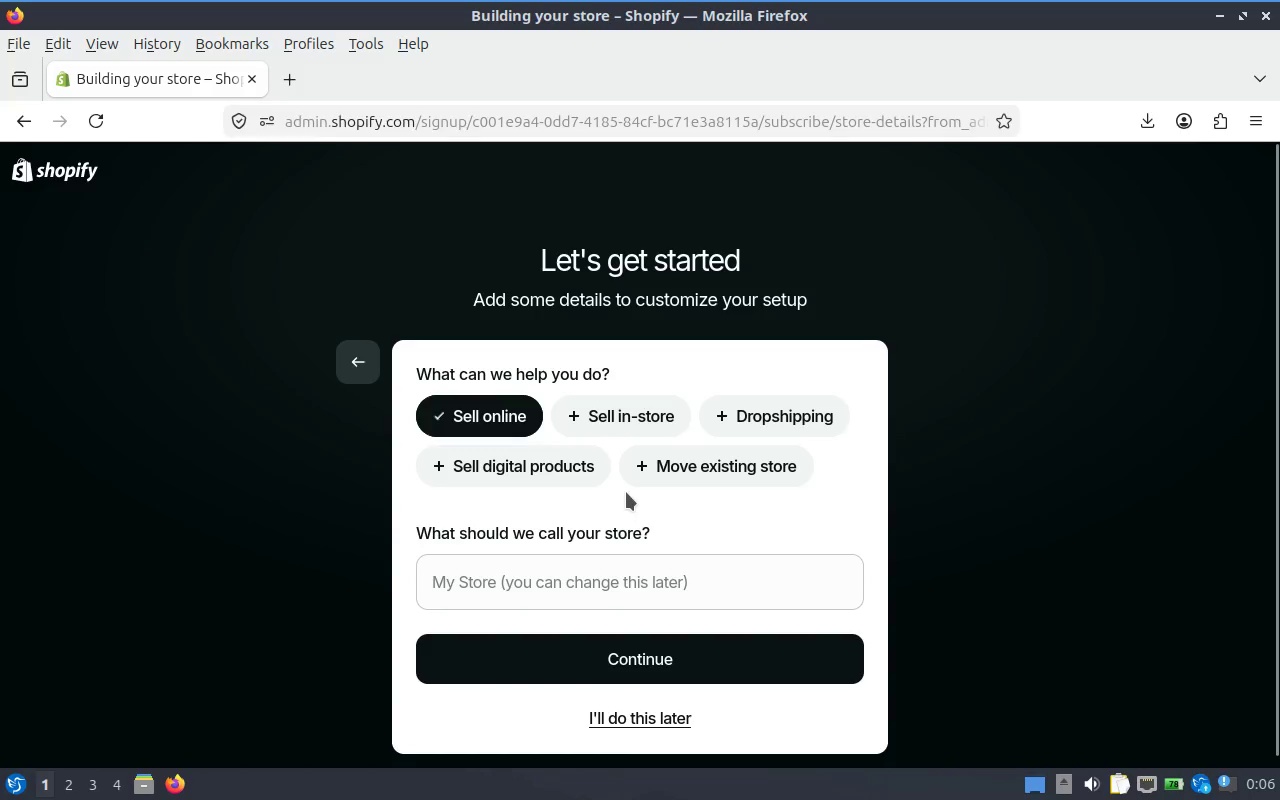 
left_click([587, 581])
 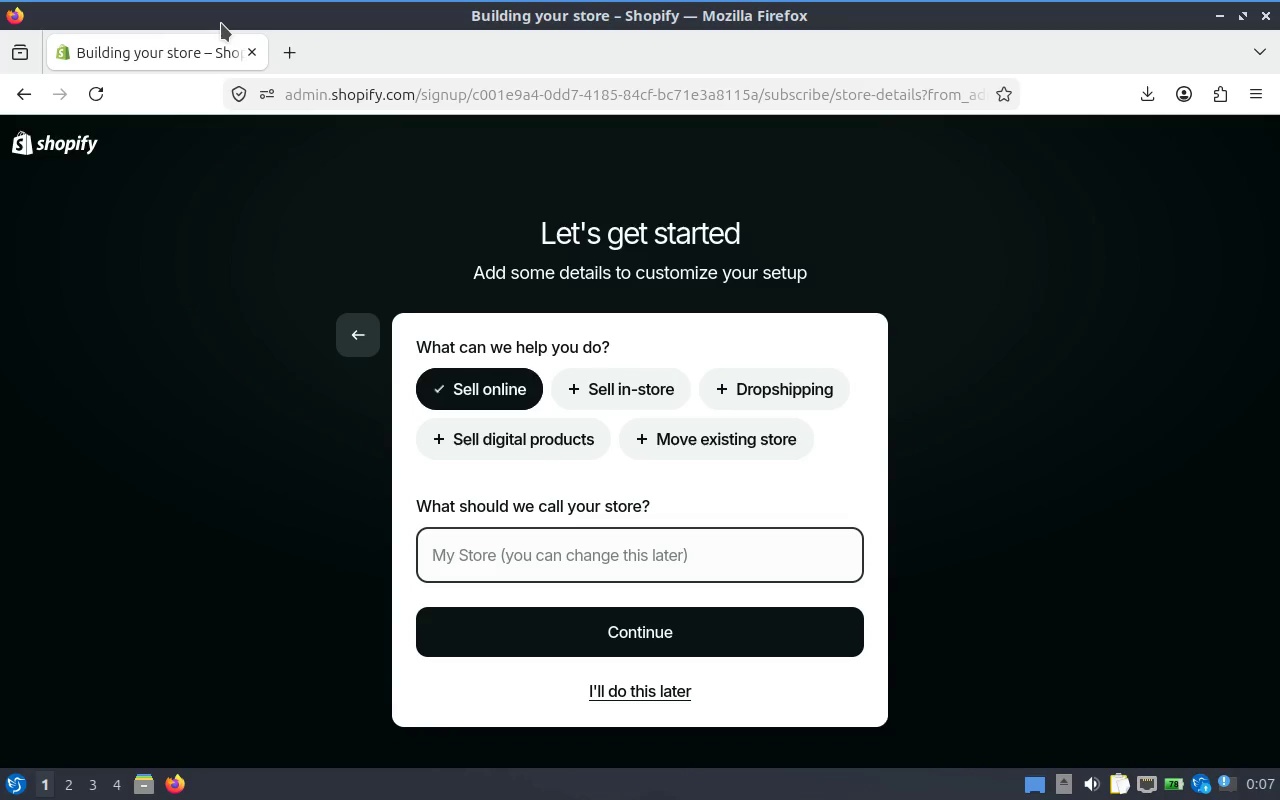 
wait(9.51)
 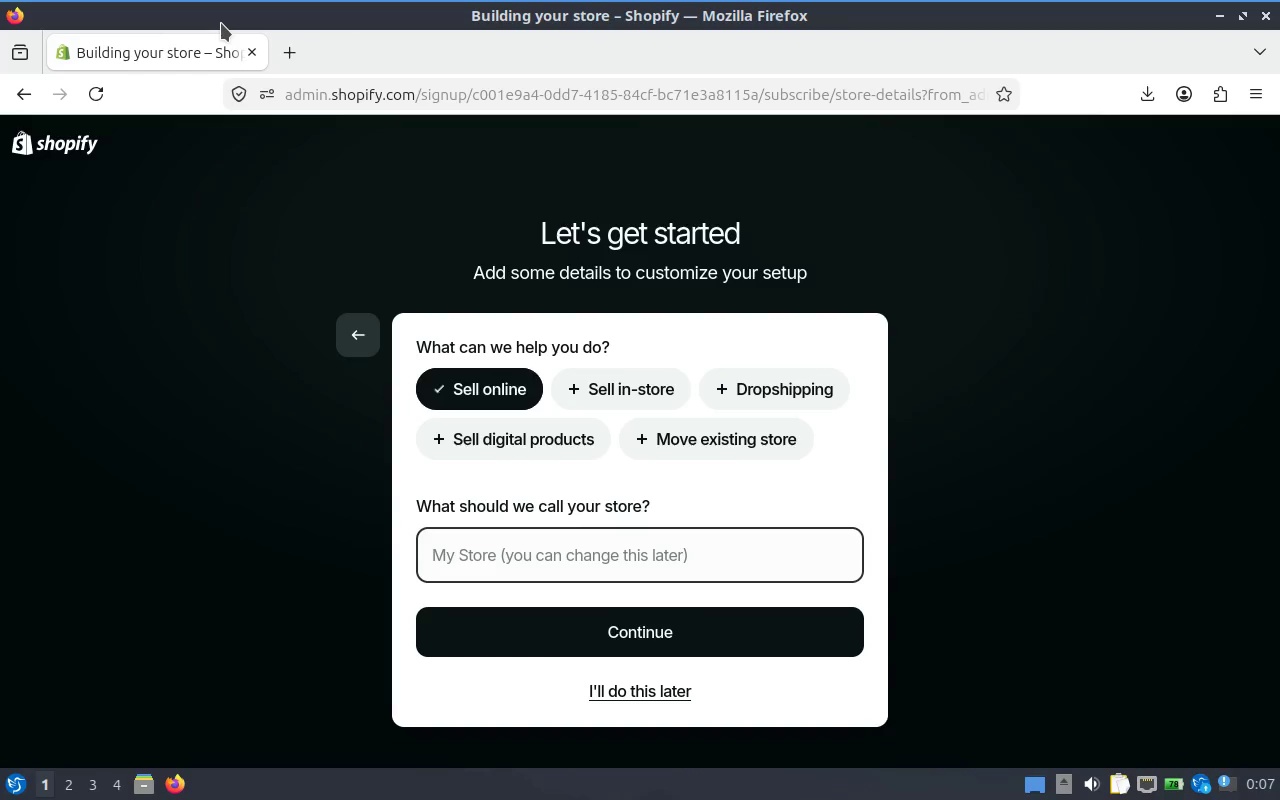 
type(Ledger *)
key(Backspace)
type(& Linen)
 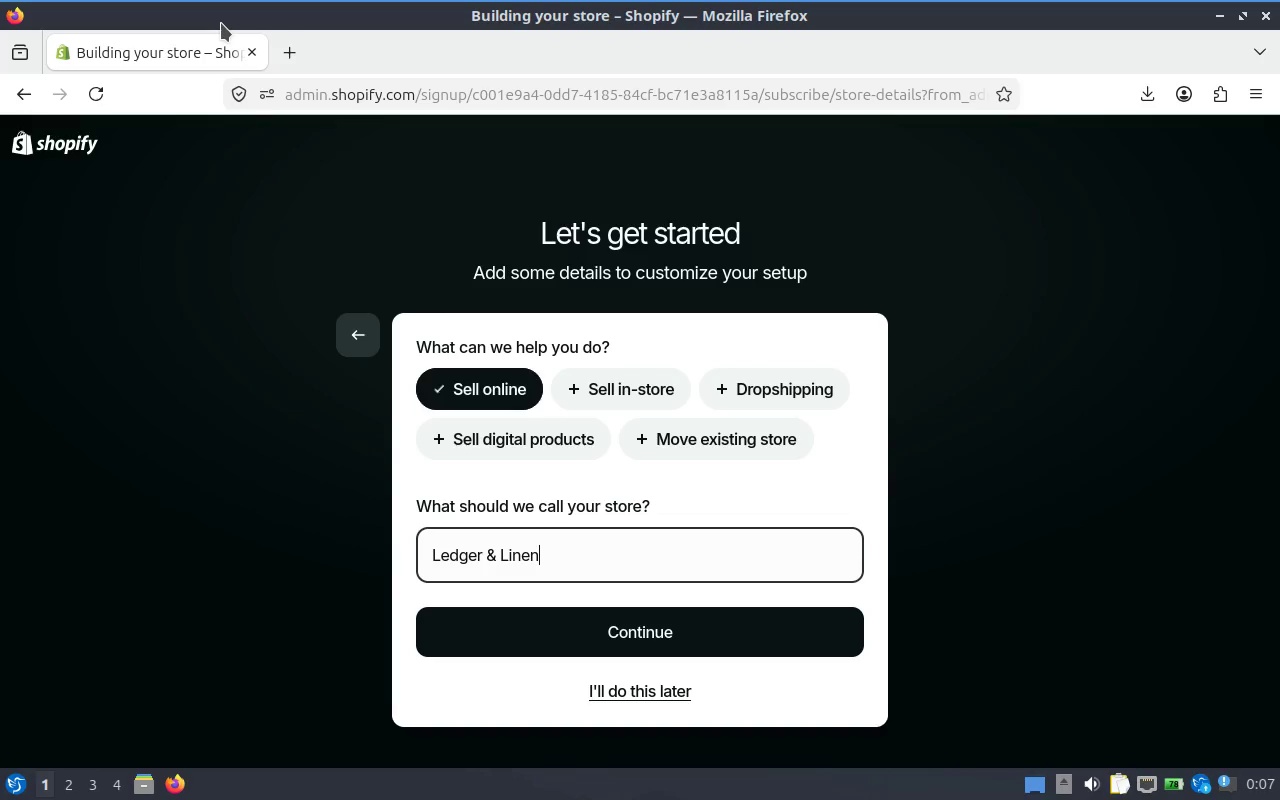 
wait(6.49)
 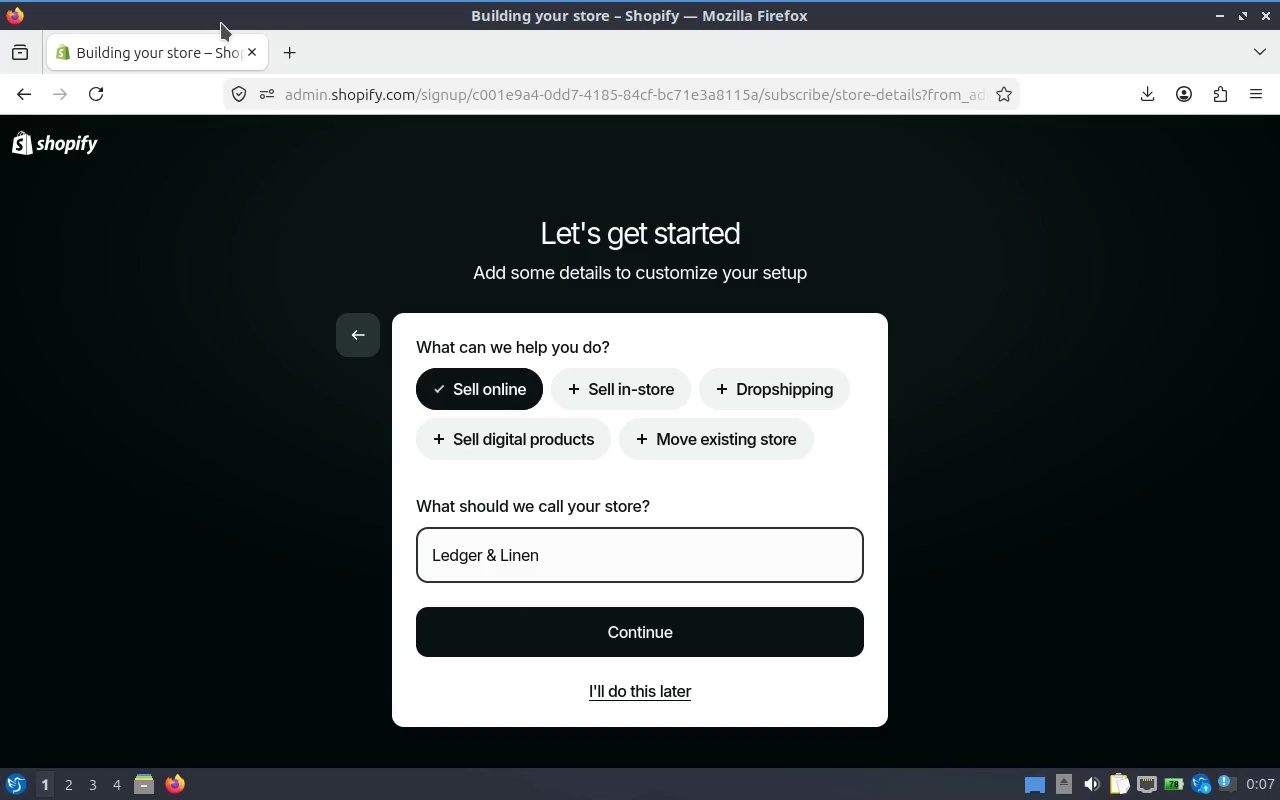 
left_click([657, 643])
 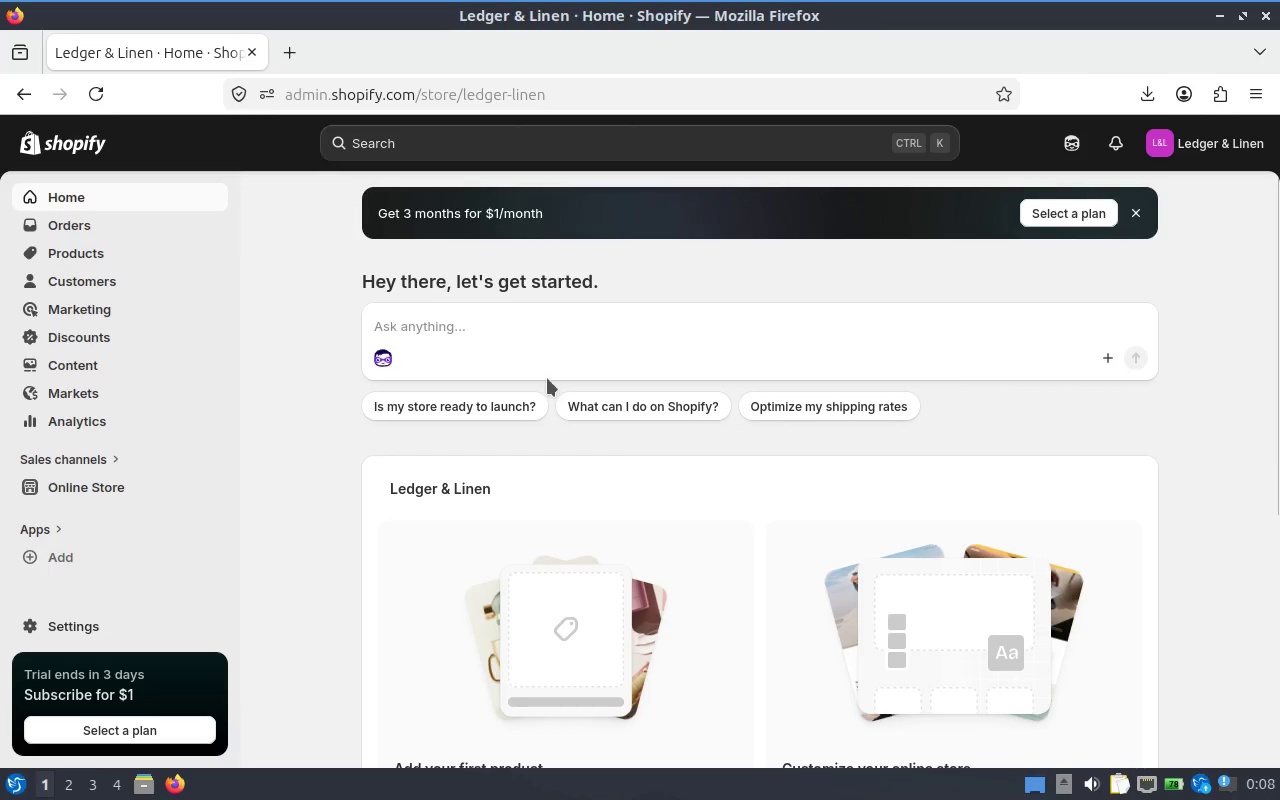 
wait(44.44)
 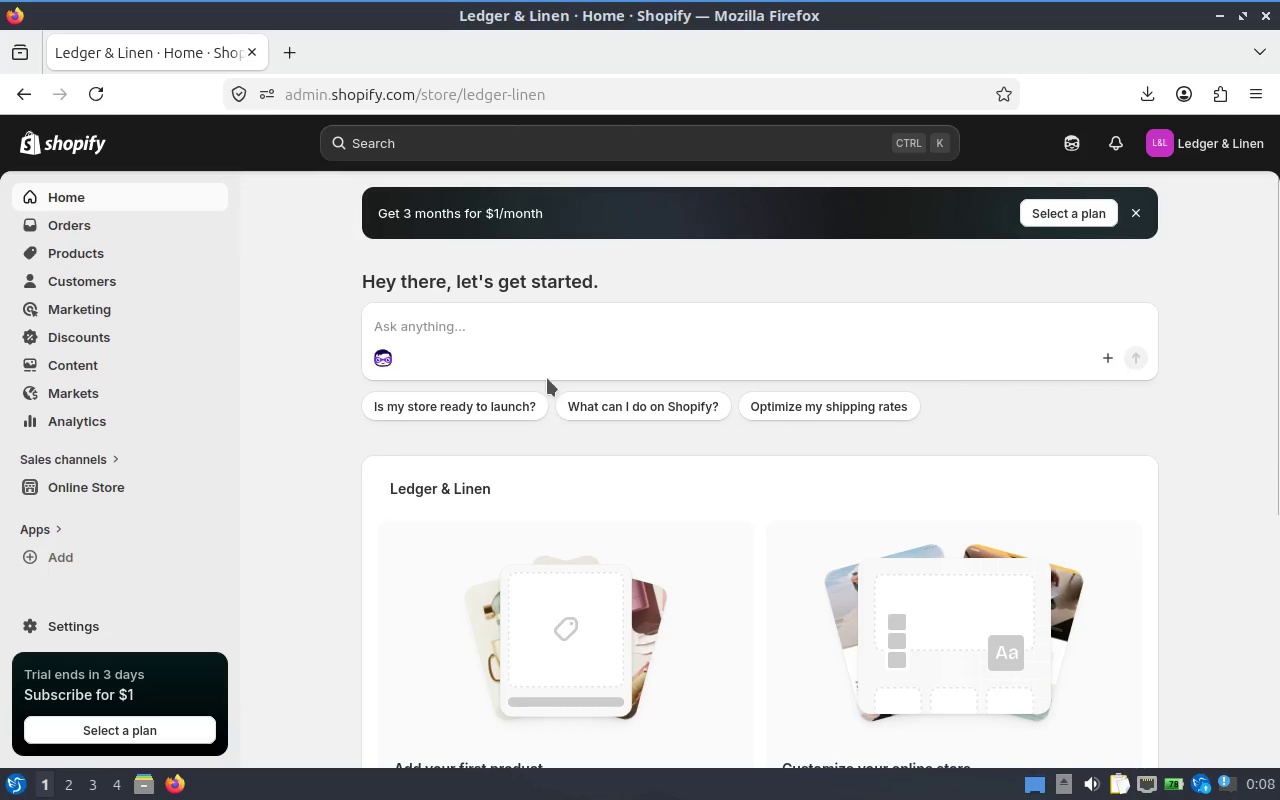 
left_click([85, 620])
 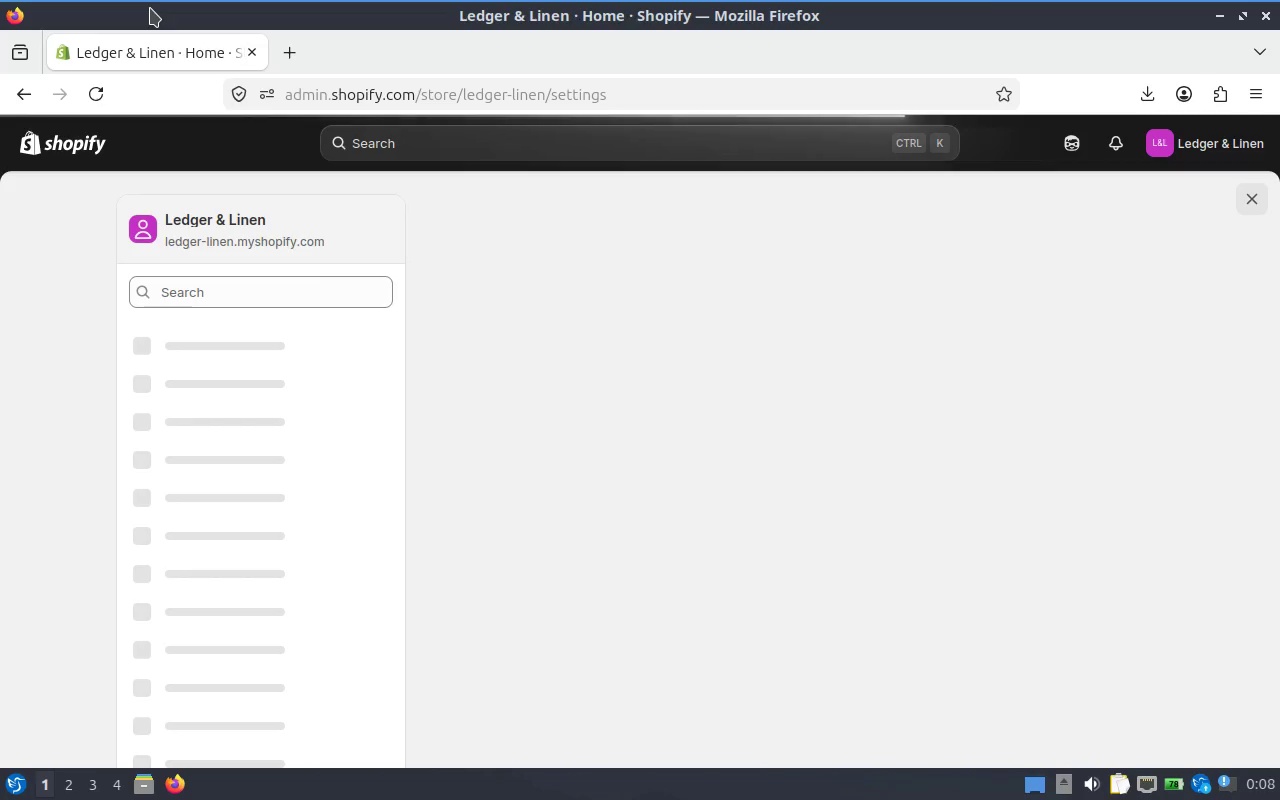 
wait(5.26)
 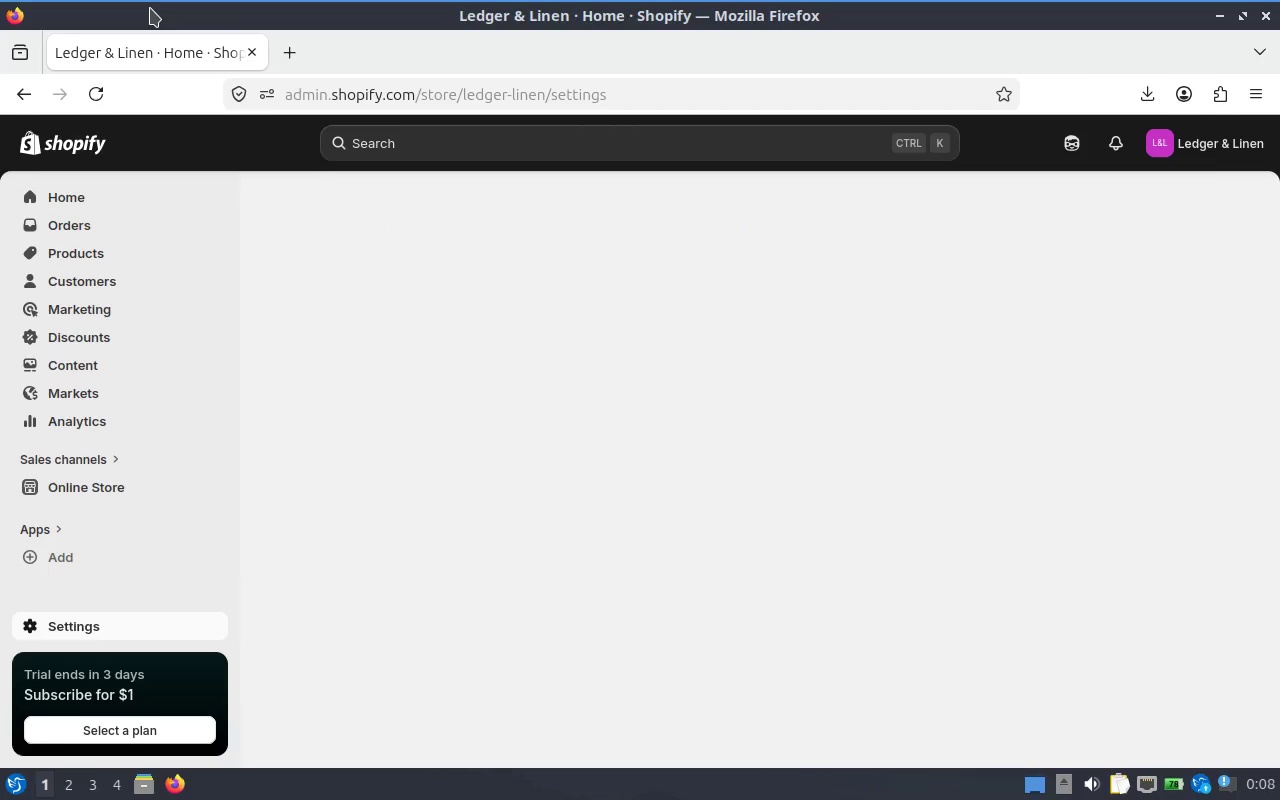 
key(Alt+Tab)